 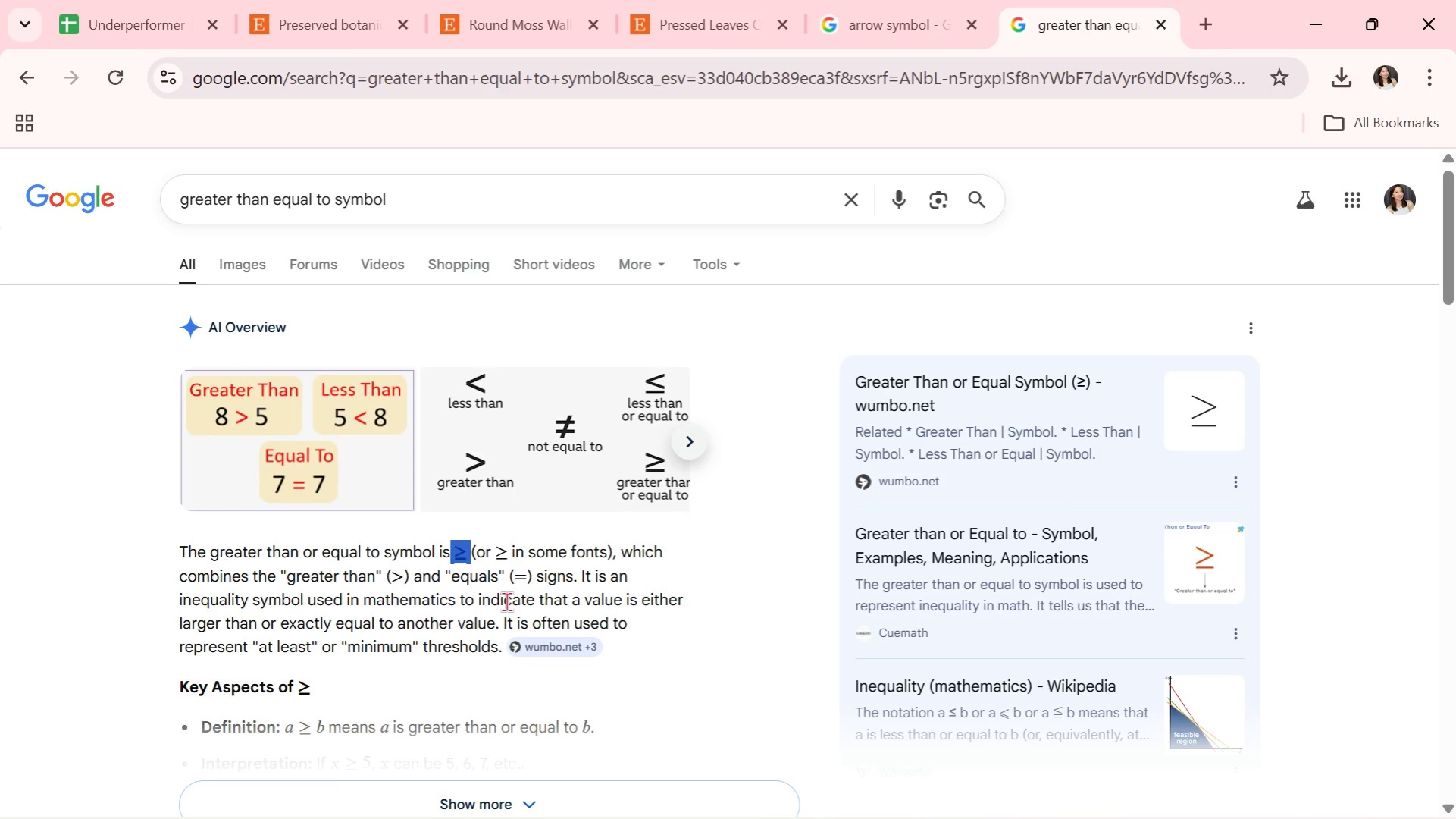 
key(Alt+Tab)
 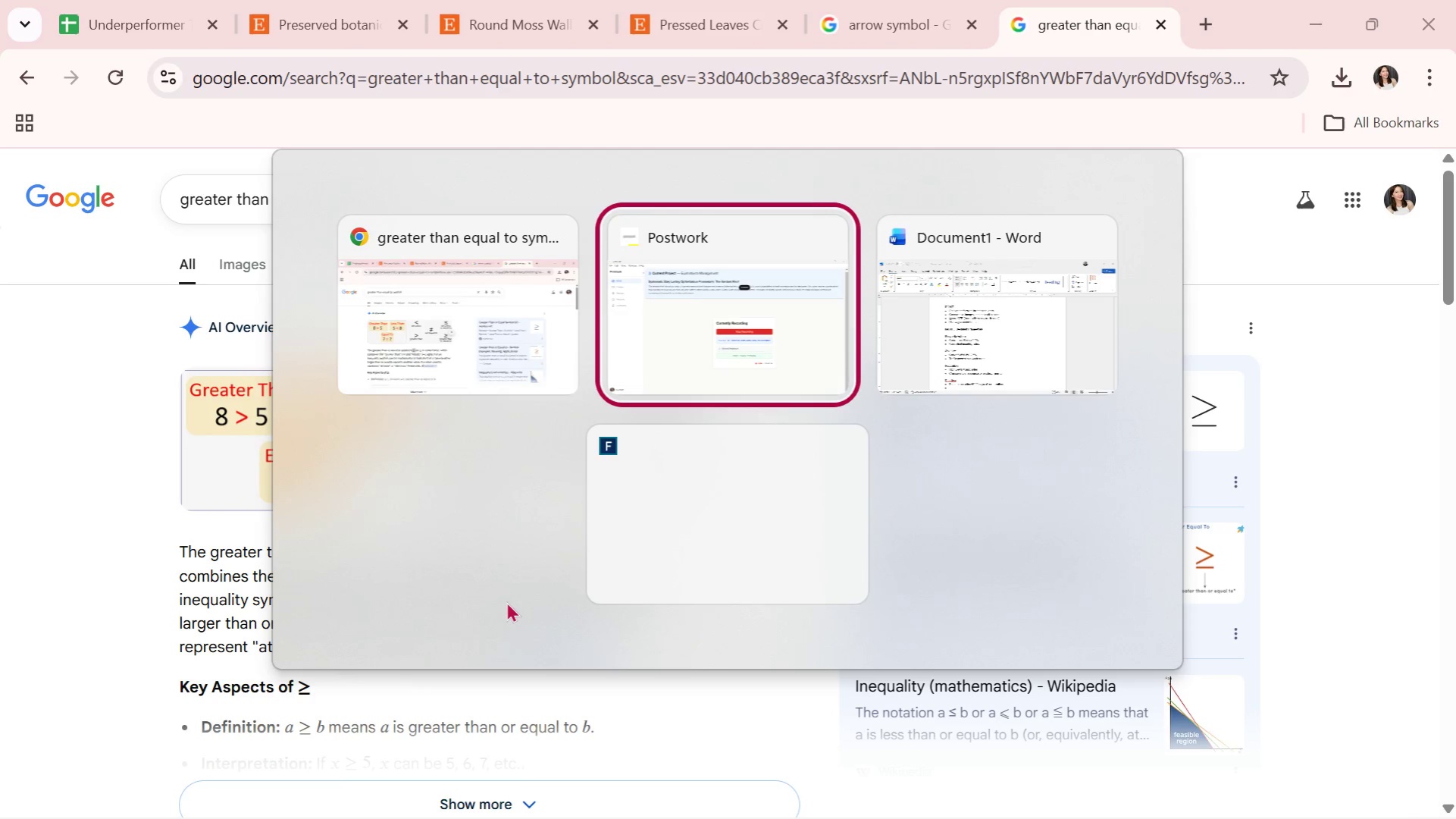 
key(Alt+Tab)
 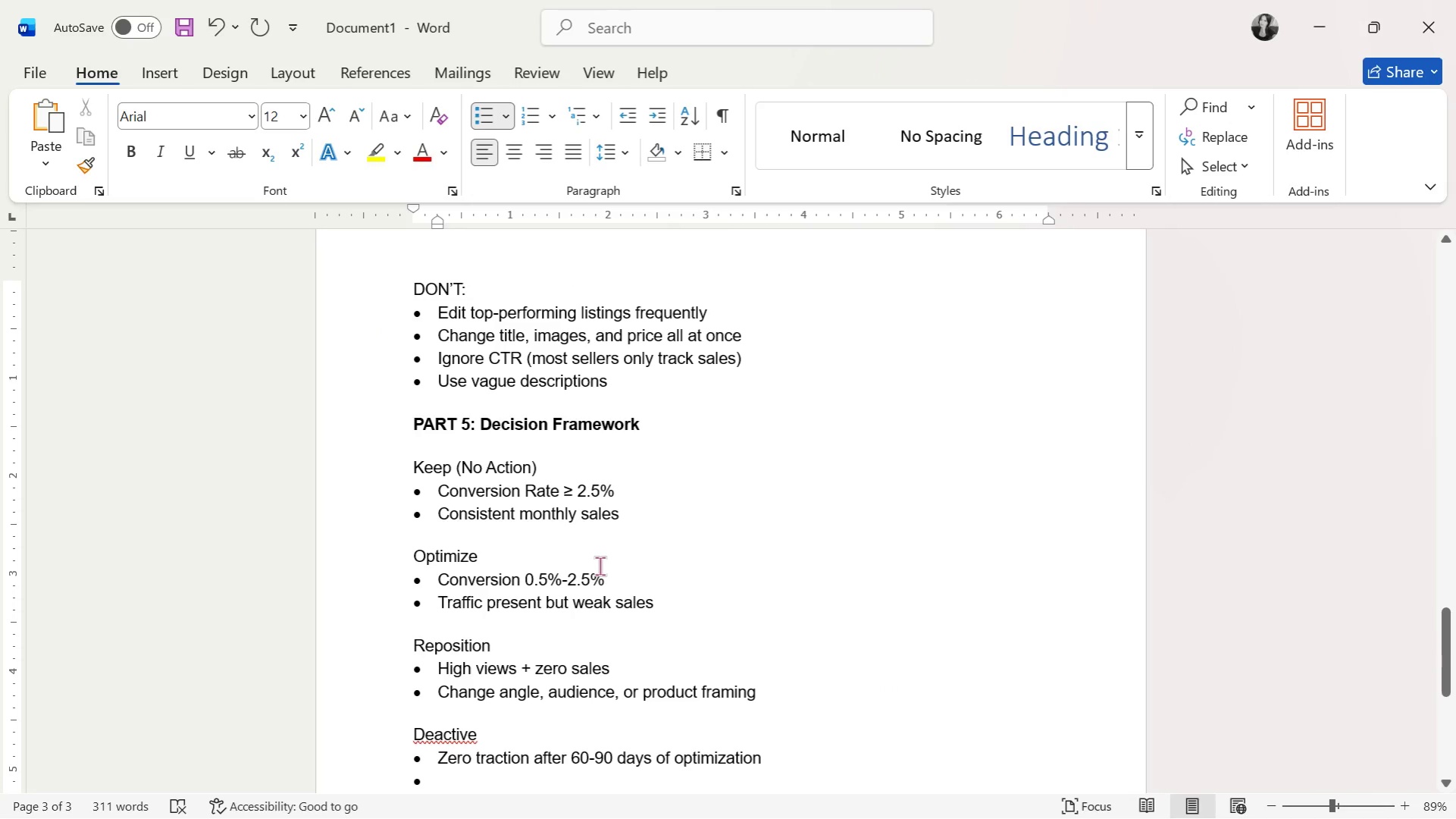 
type(Not aligned with demand)
 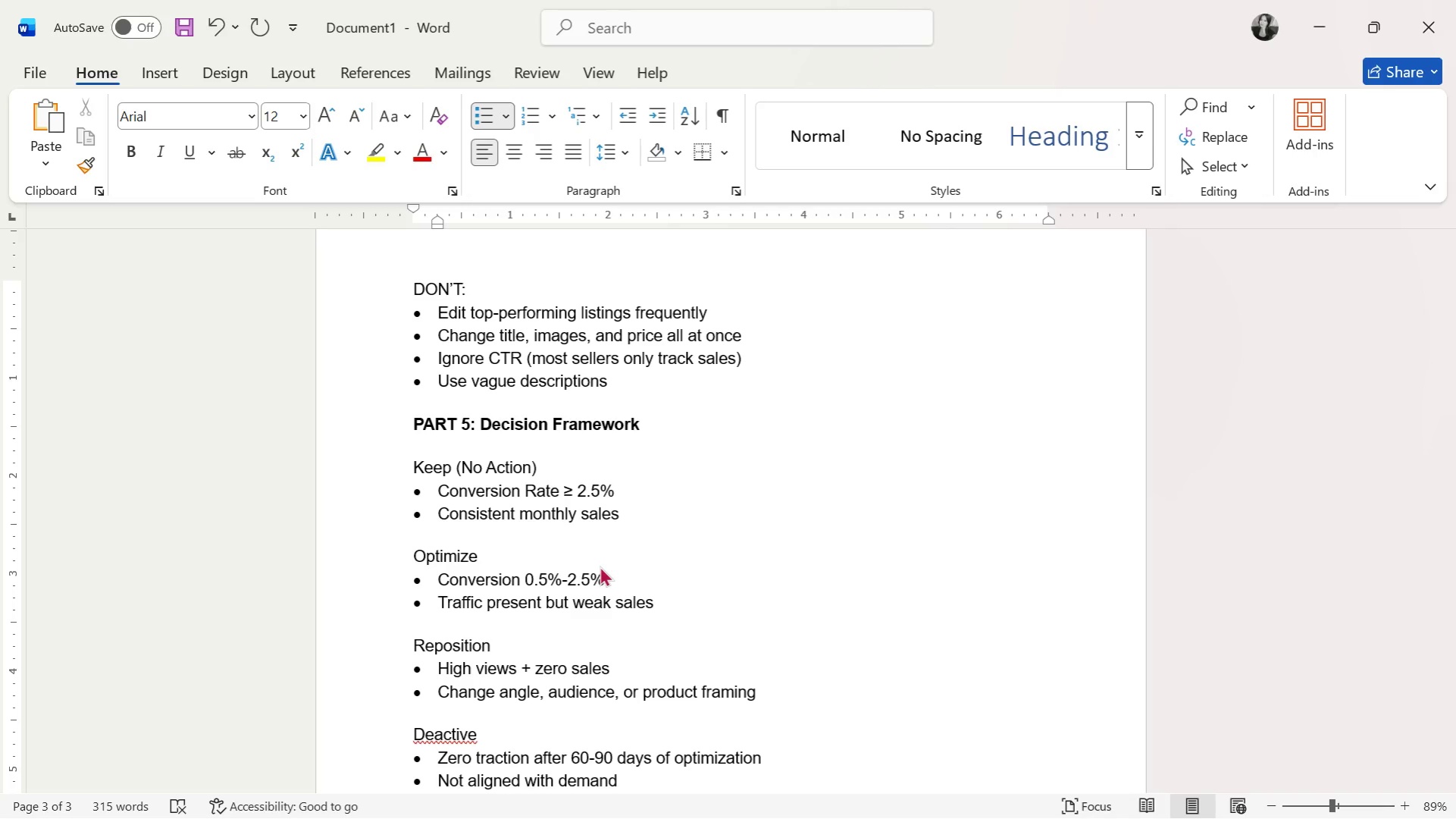 
wait(5.64)
 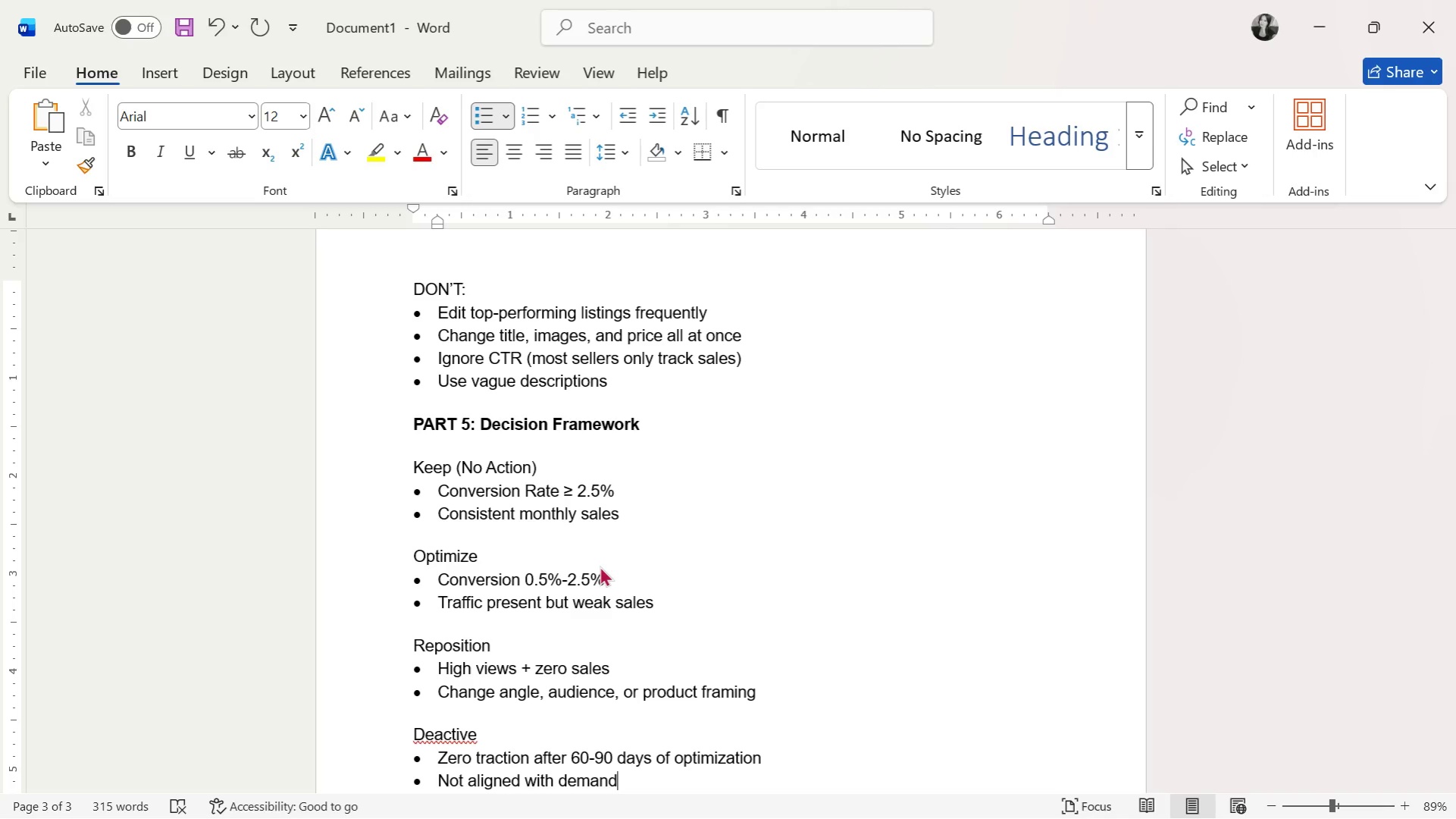 
key(Enter)
 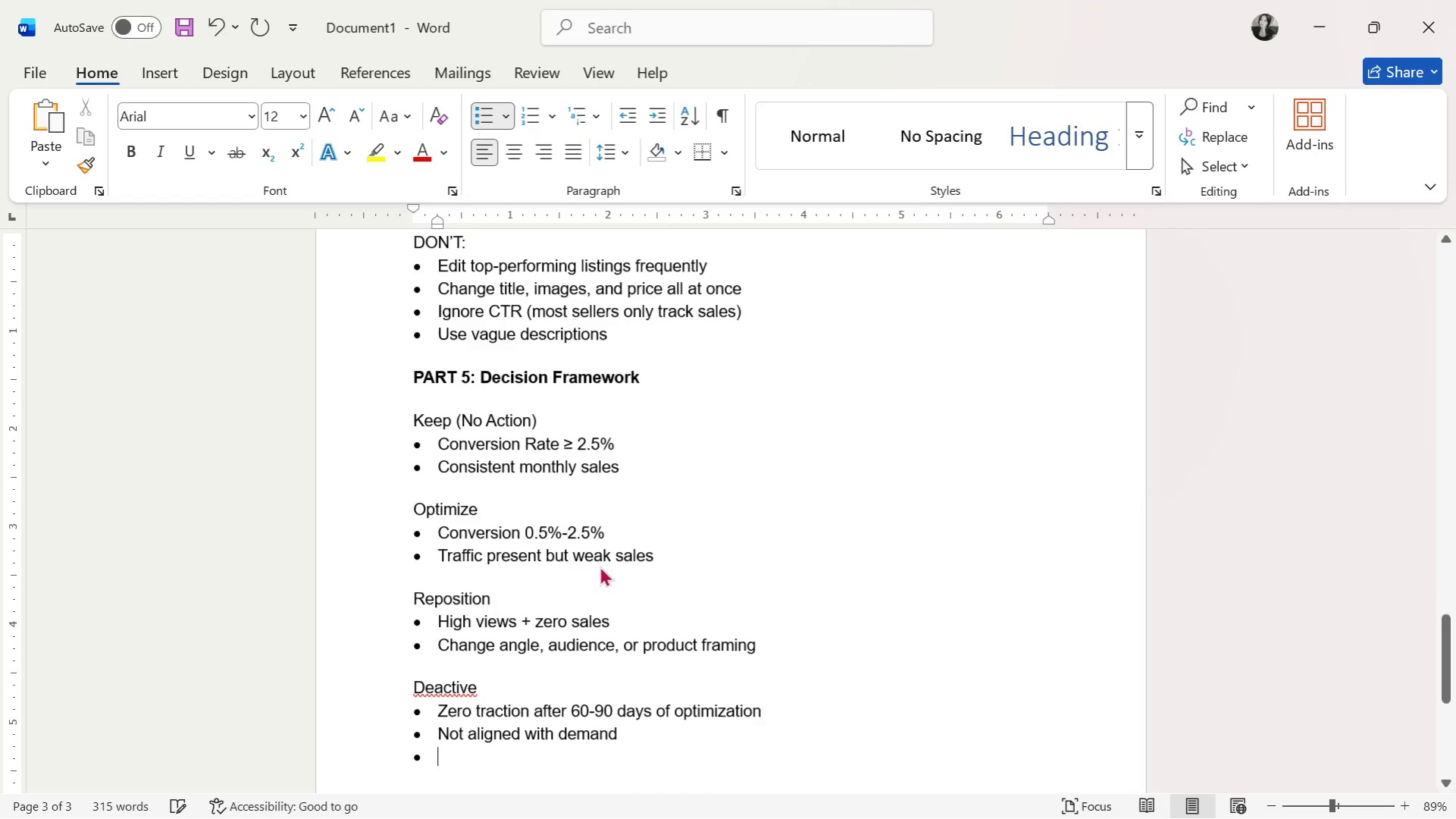 
key(Enter)
 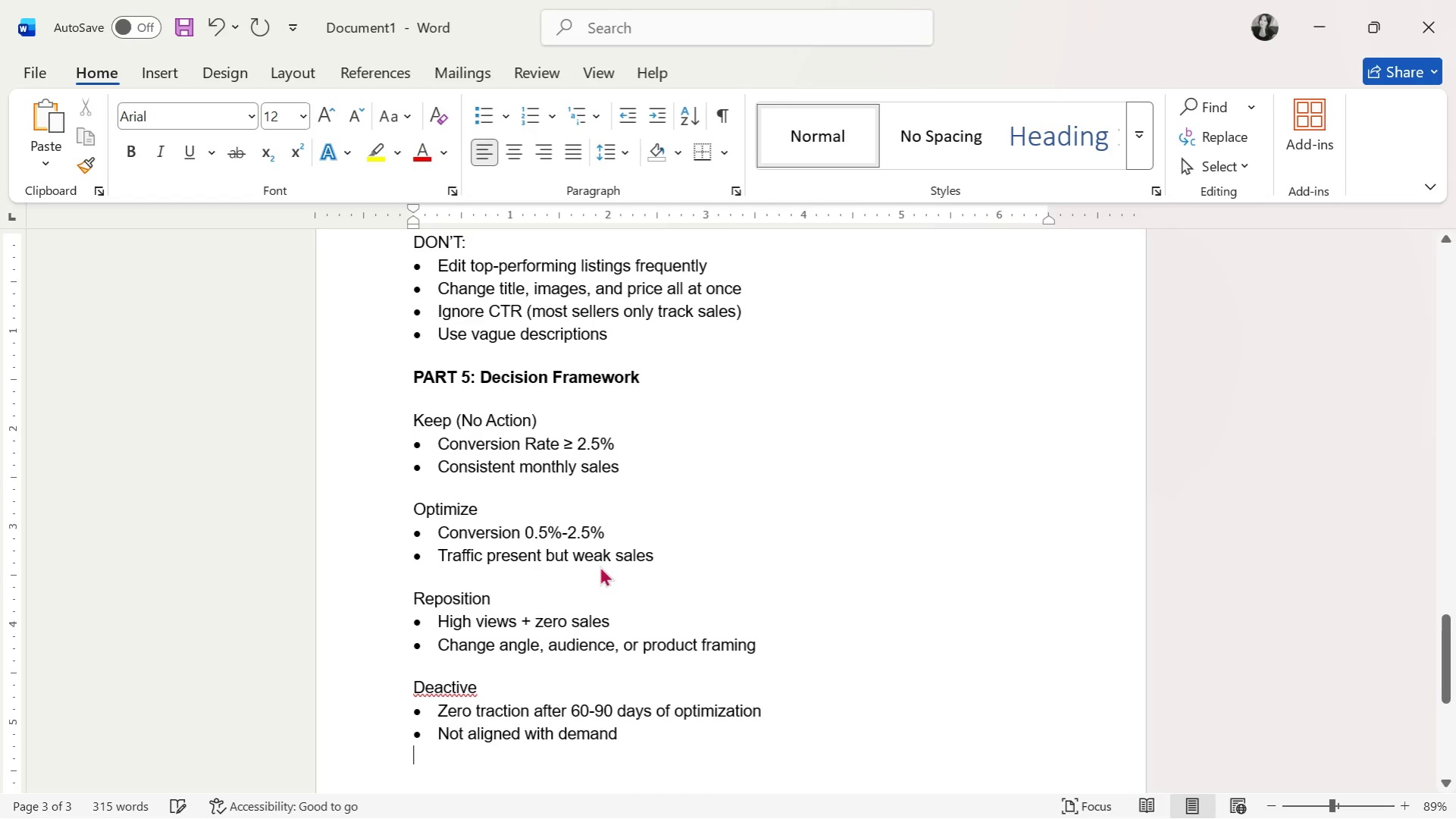 
key(Enter)
 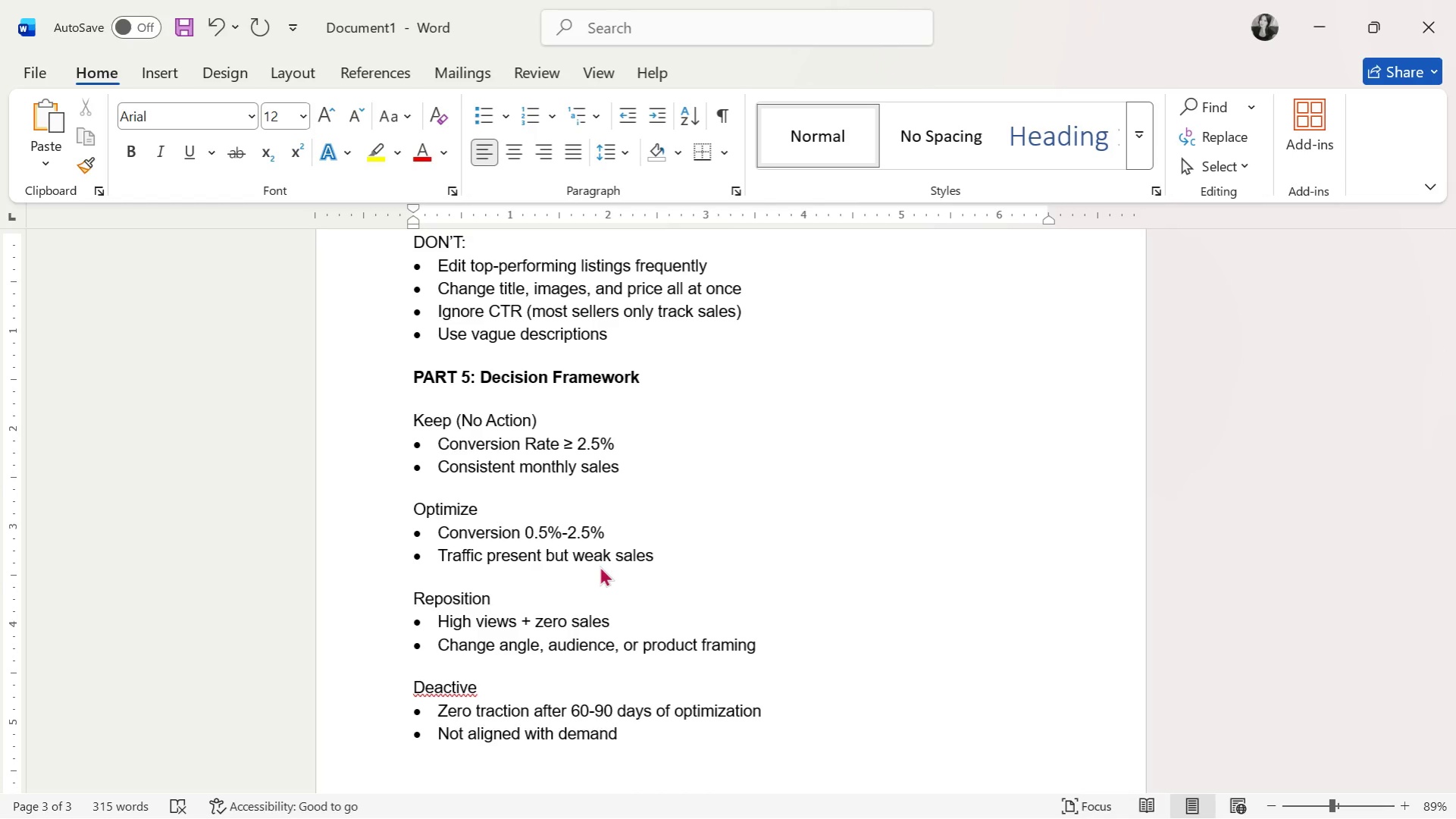 
hold_key(key=ShiftLeft, duration=0.36)
 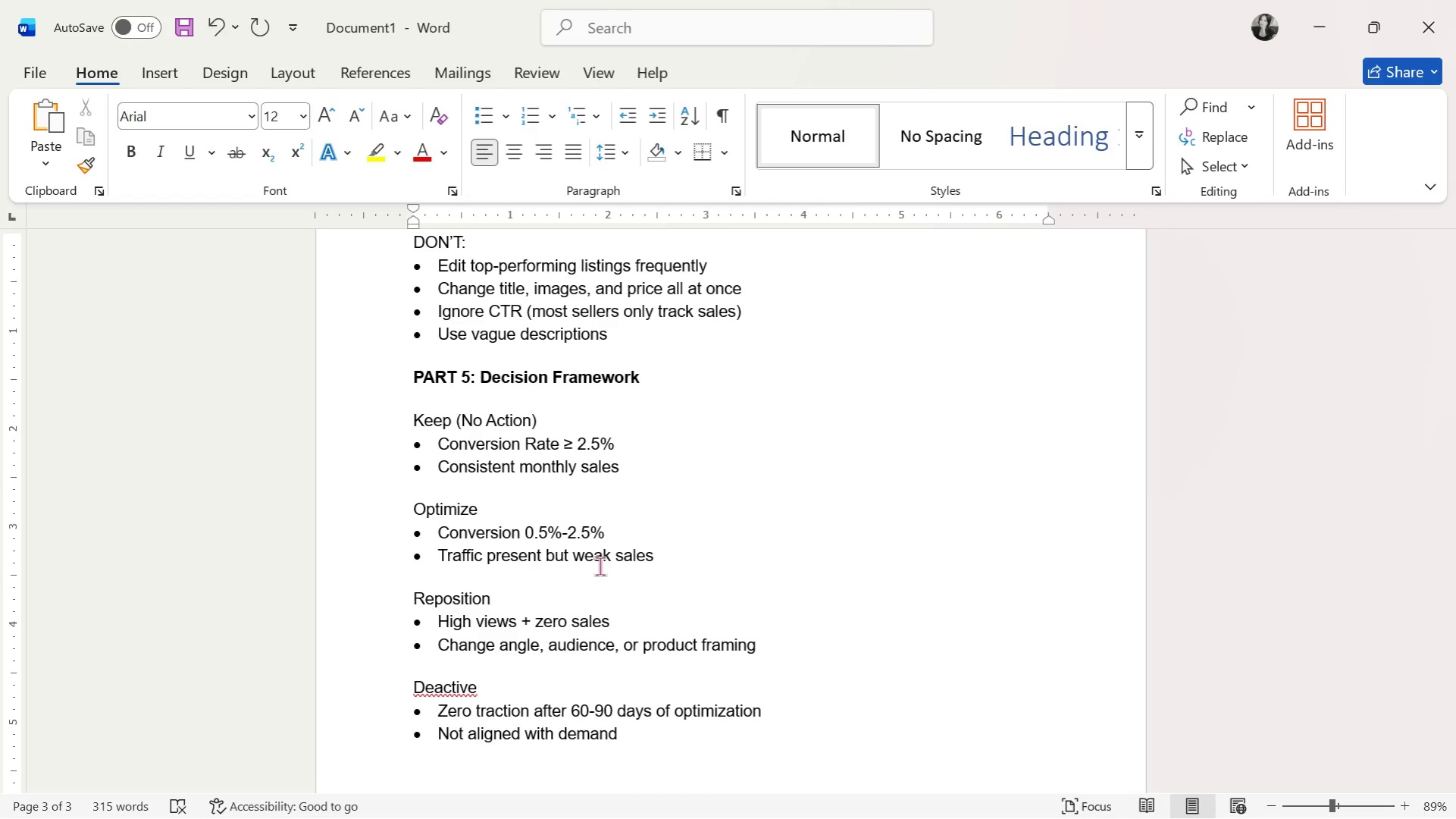 
key(Control+B)
 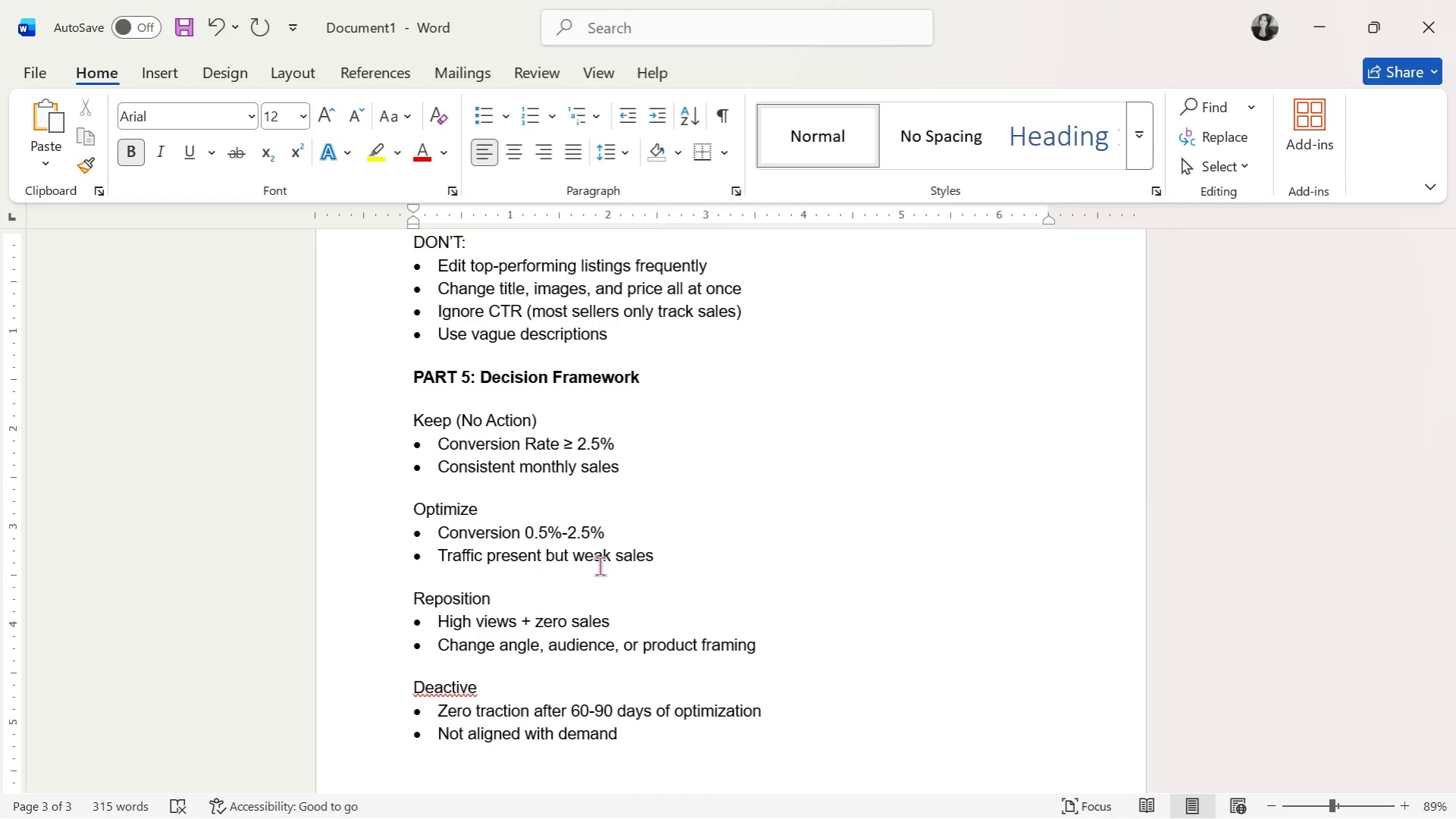 
type(PART 6: )
 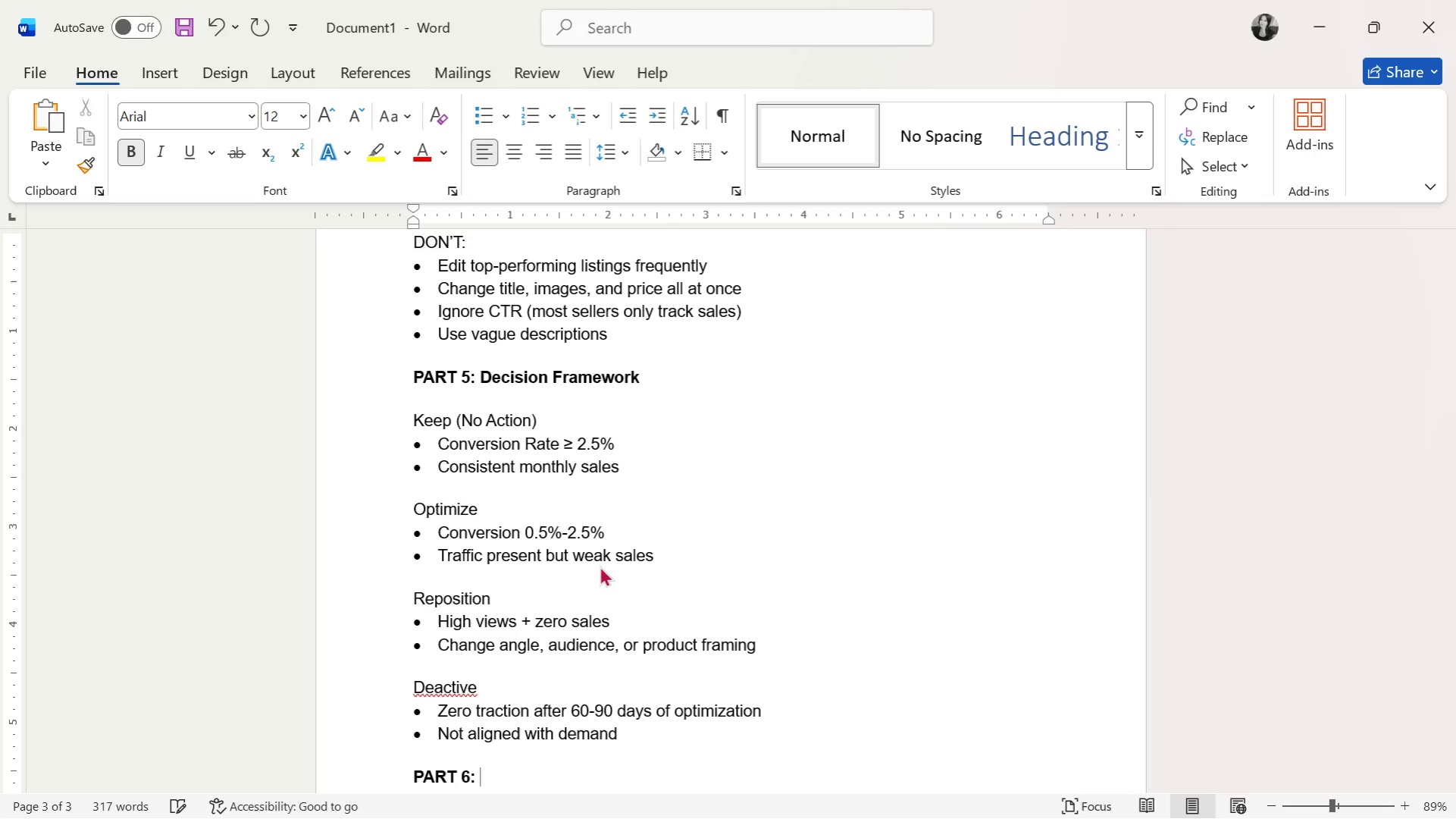 
wait(5.94)
 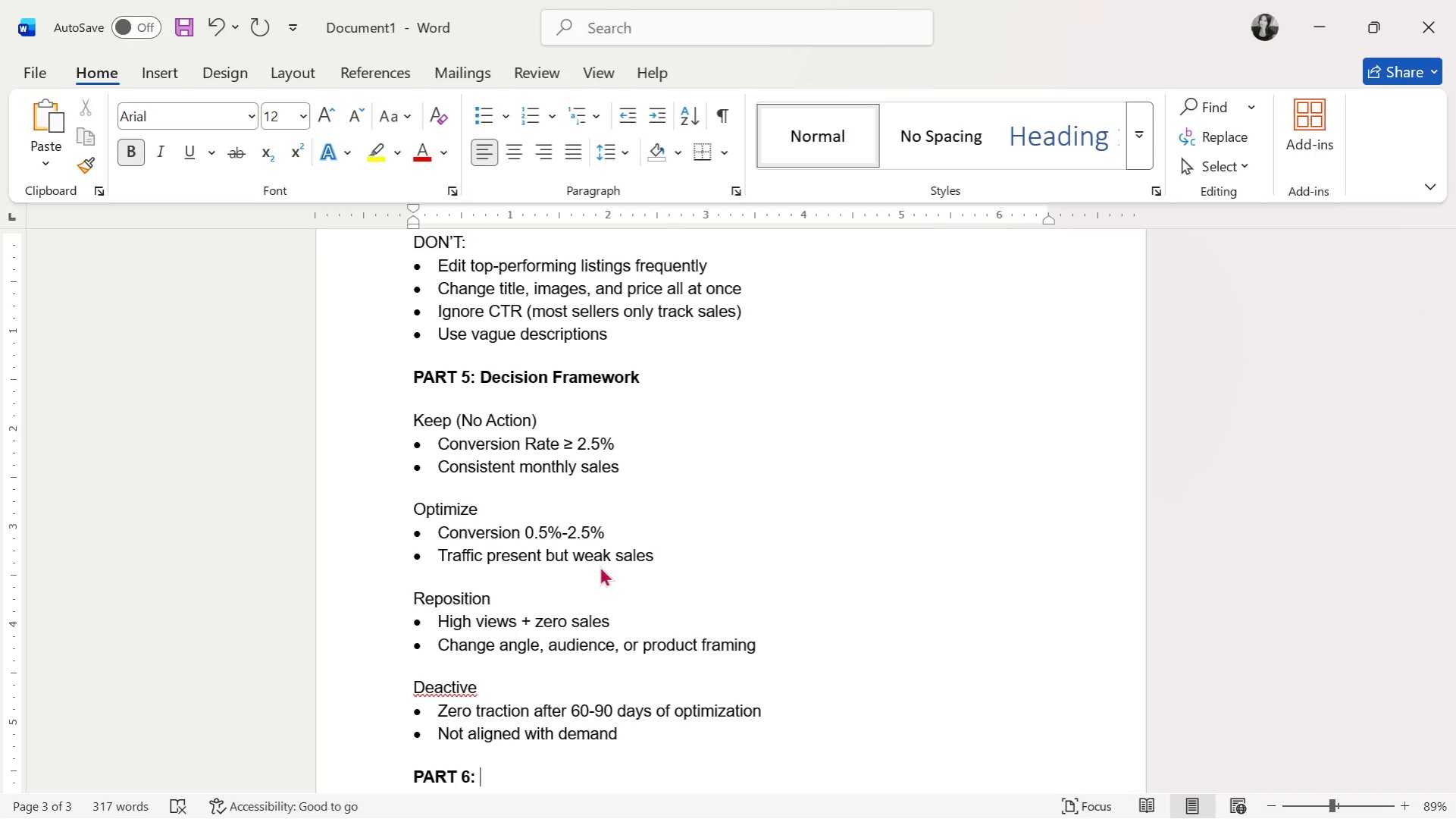 
type(Success Metrics)
 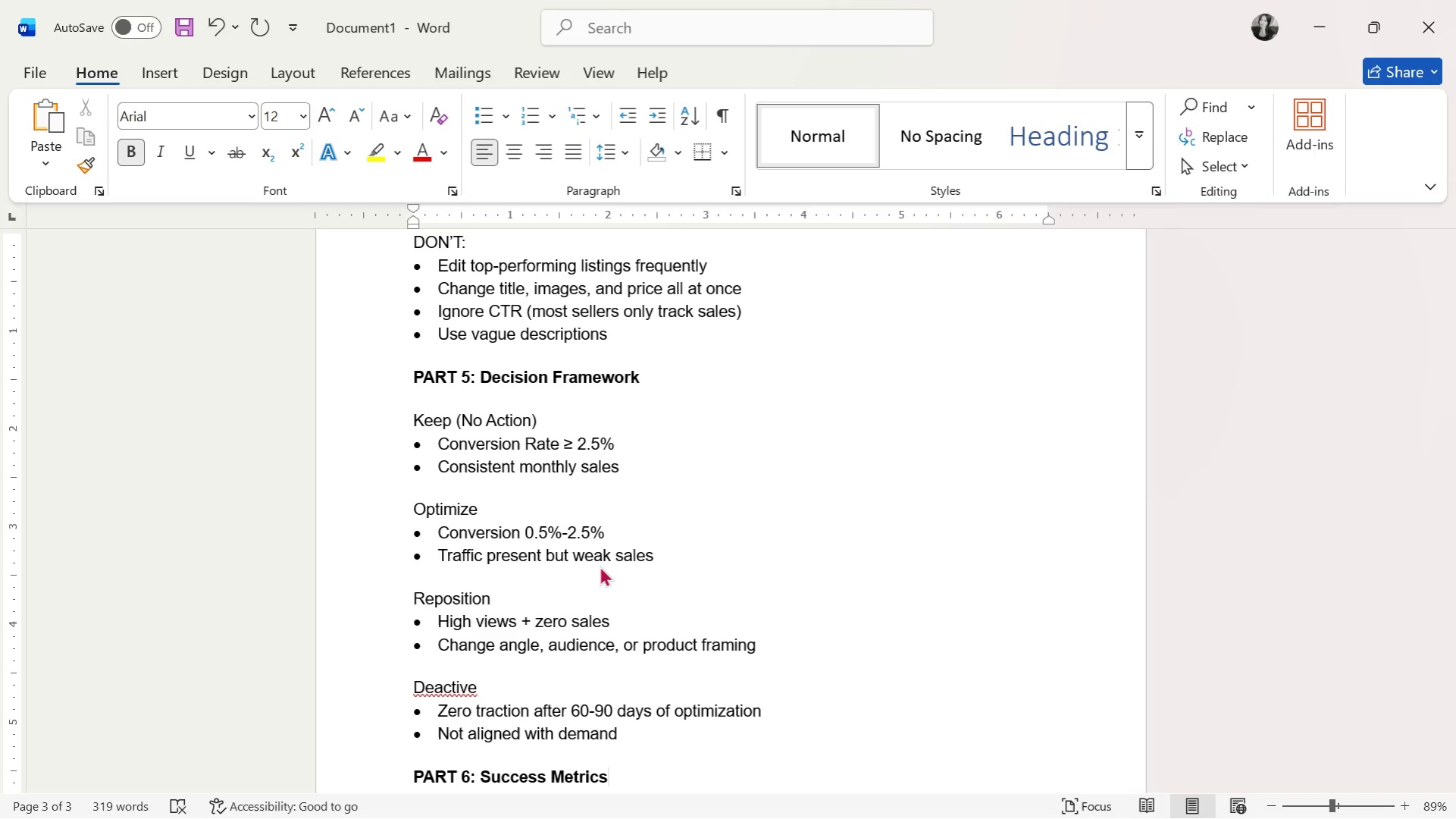 
key(Enter)
 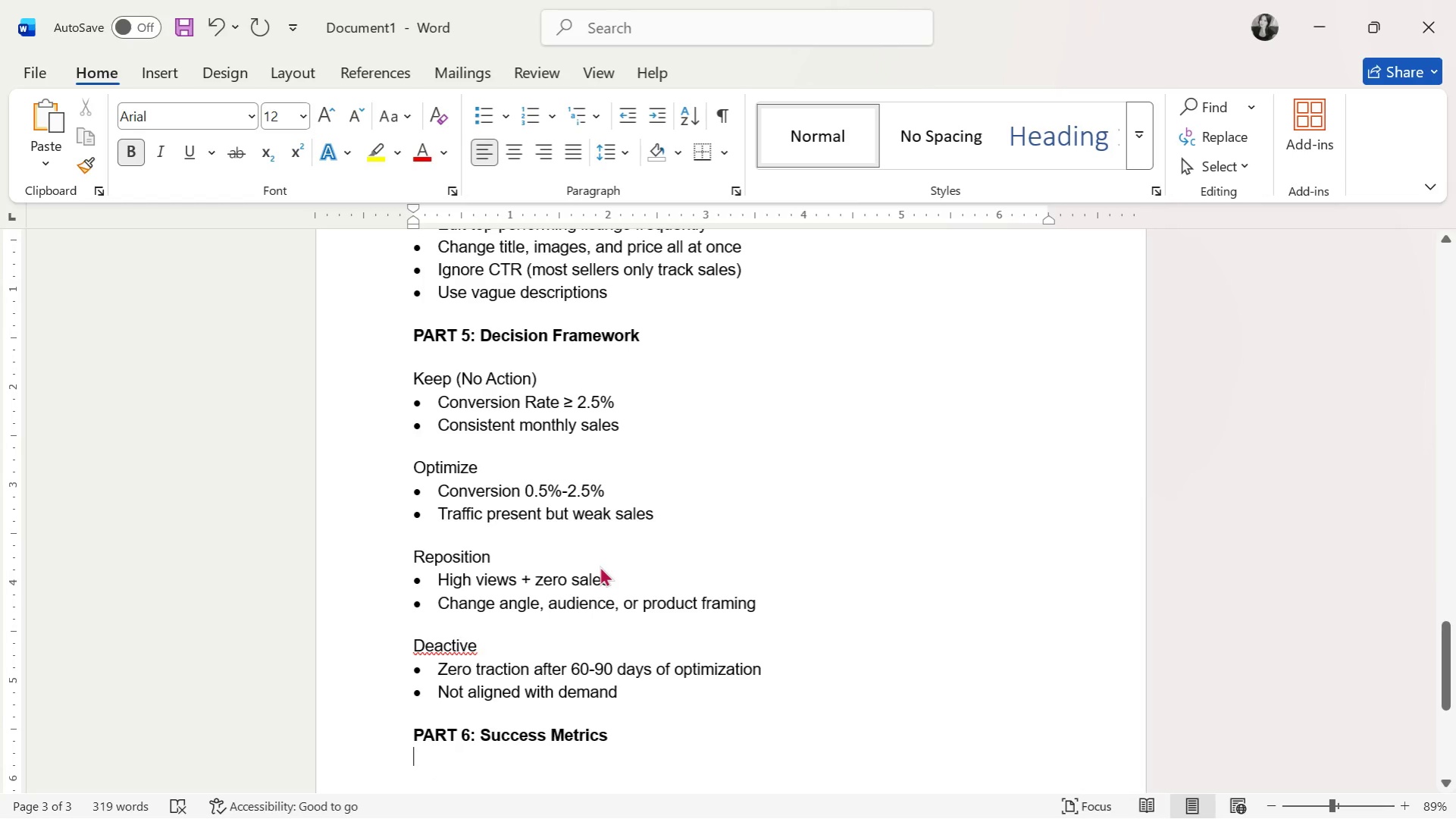 
key(Enter)
 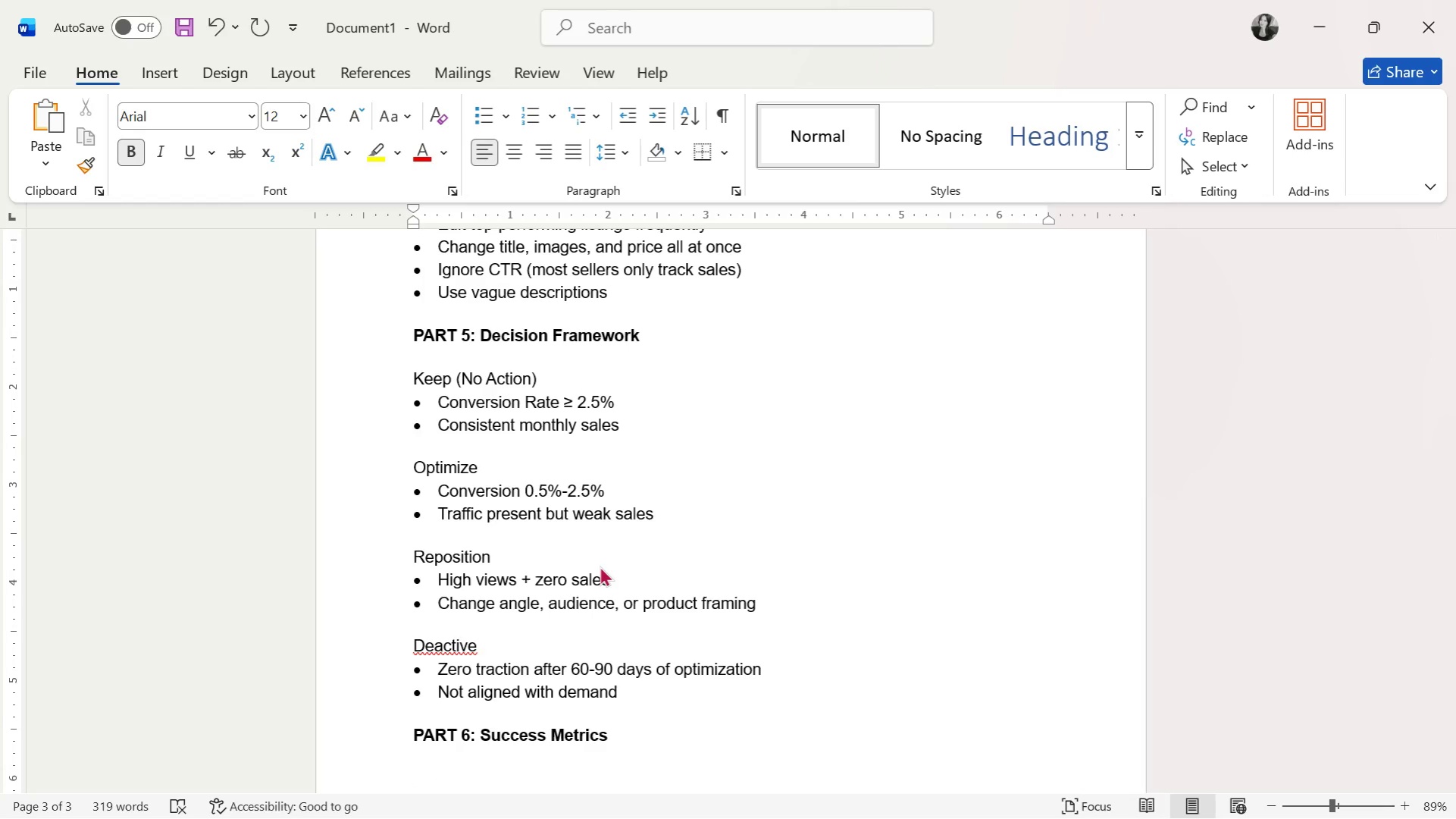 
key(Control+B)
 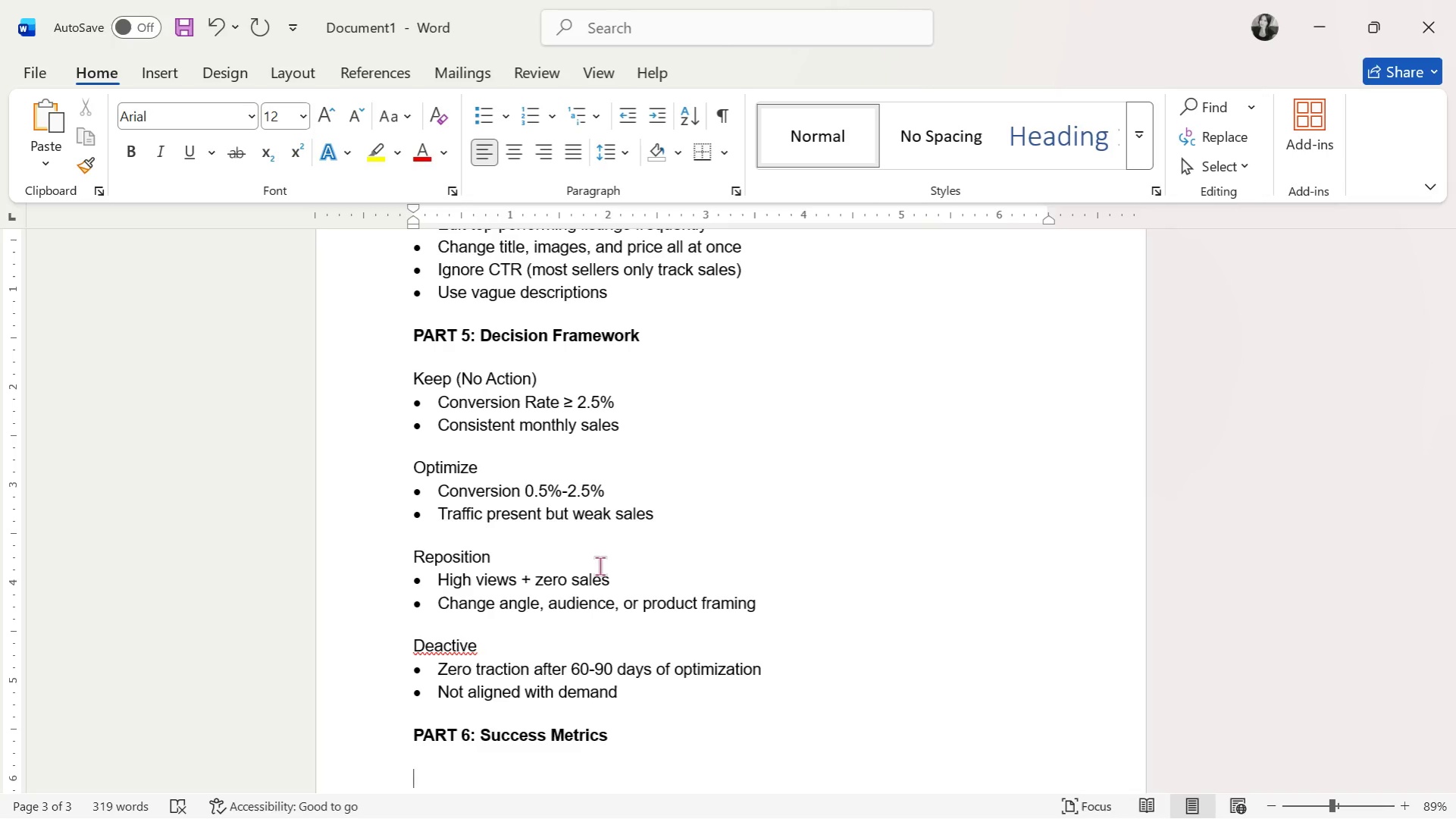 
type(After 30-45 days, tarrger)
key(Backspace)
key(Backspace)
key(Backspace)
key(Backspace)
type(ger)
key(Backspace)
type(t:)
 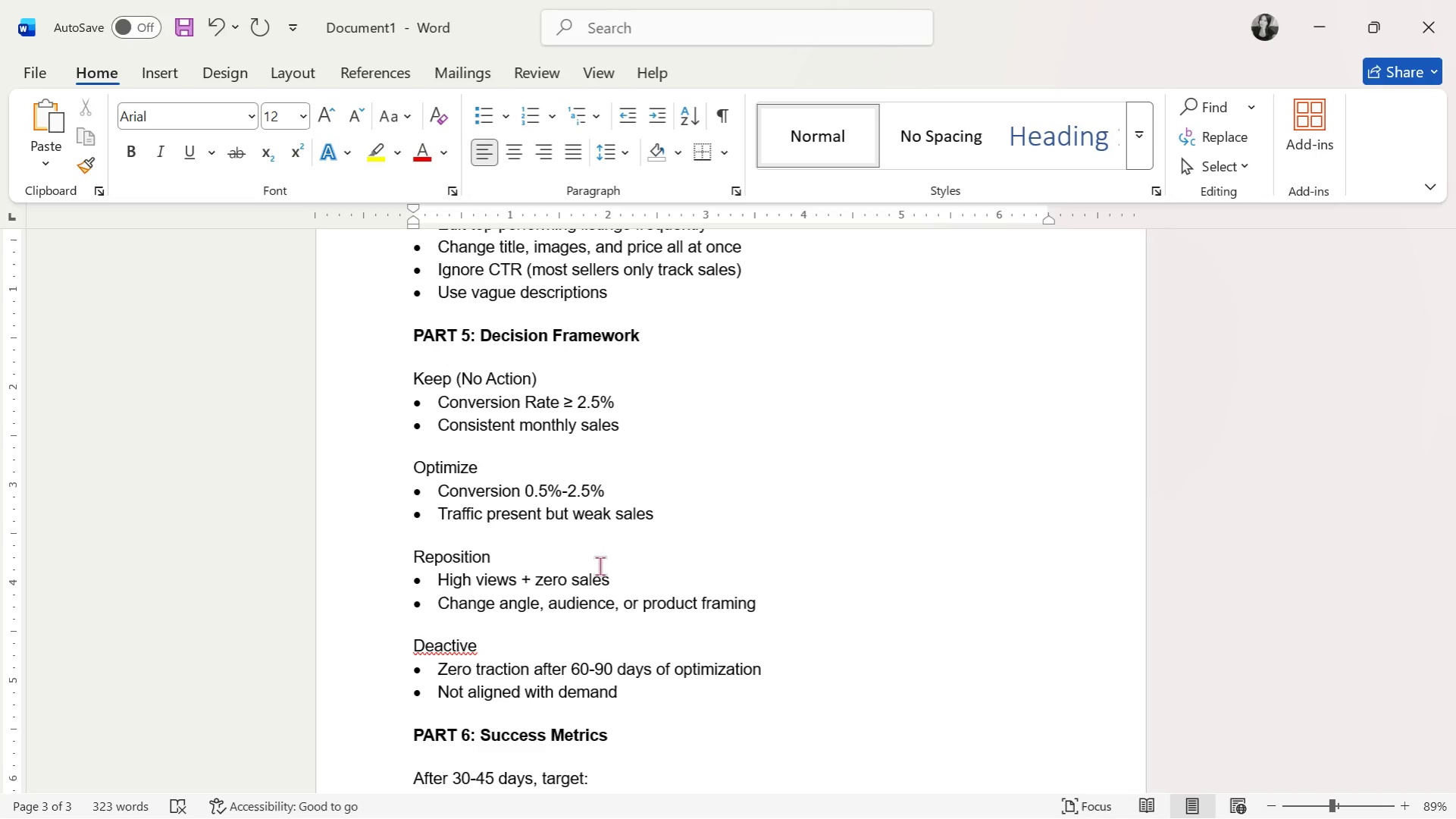 
key(Enter)
 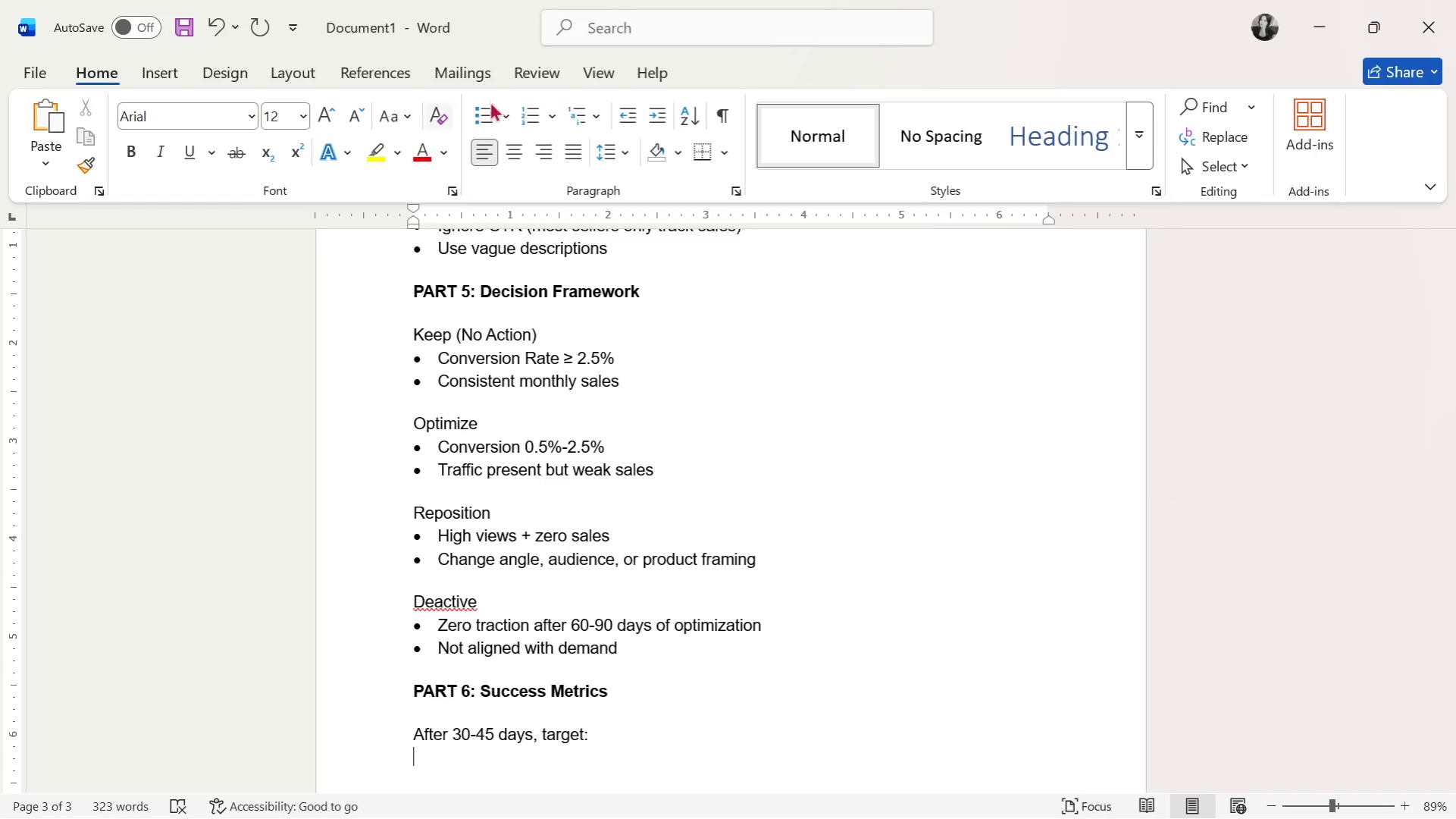 
left_click([489, 113])
 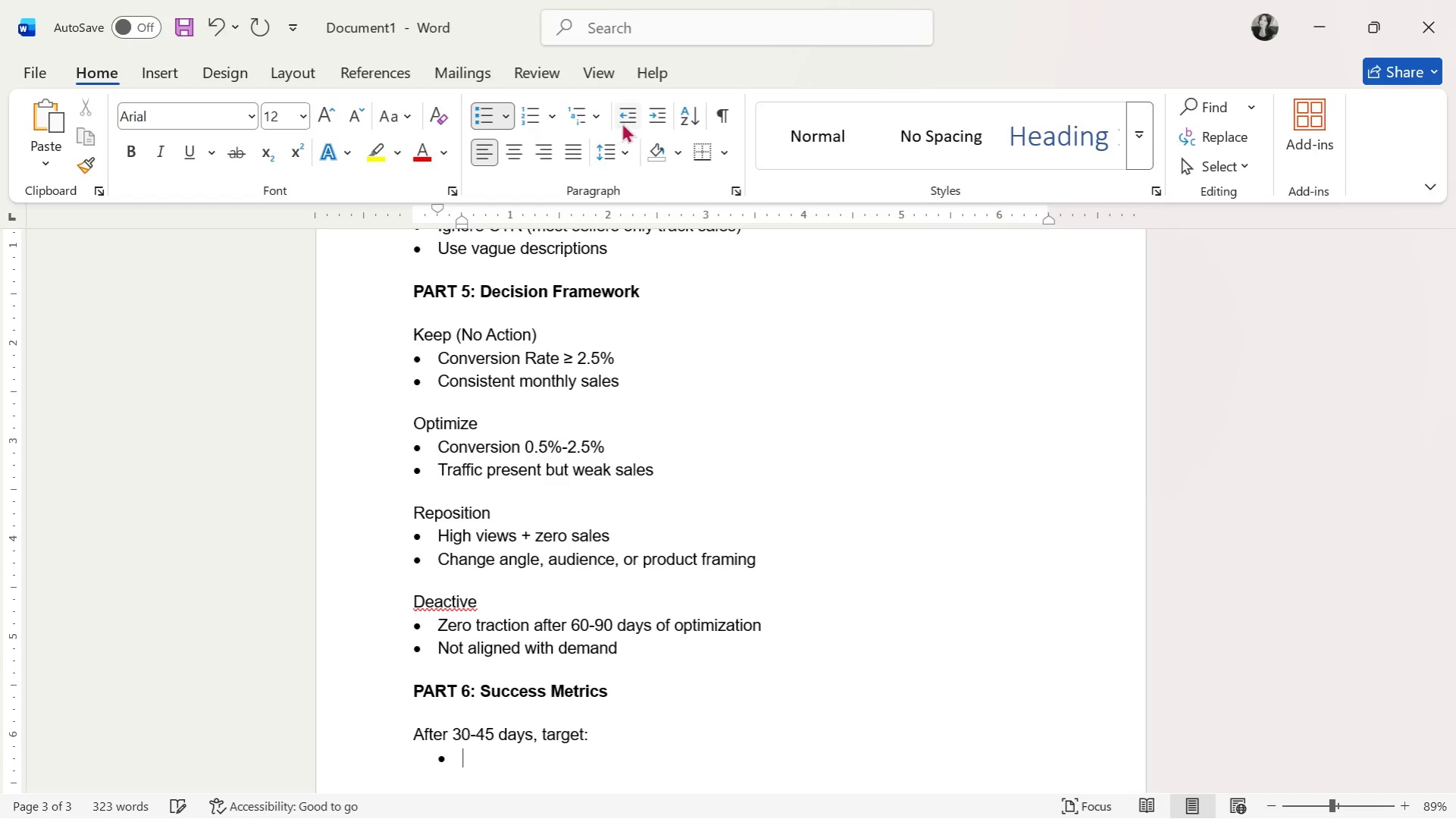 
left_click([623, 120])
 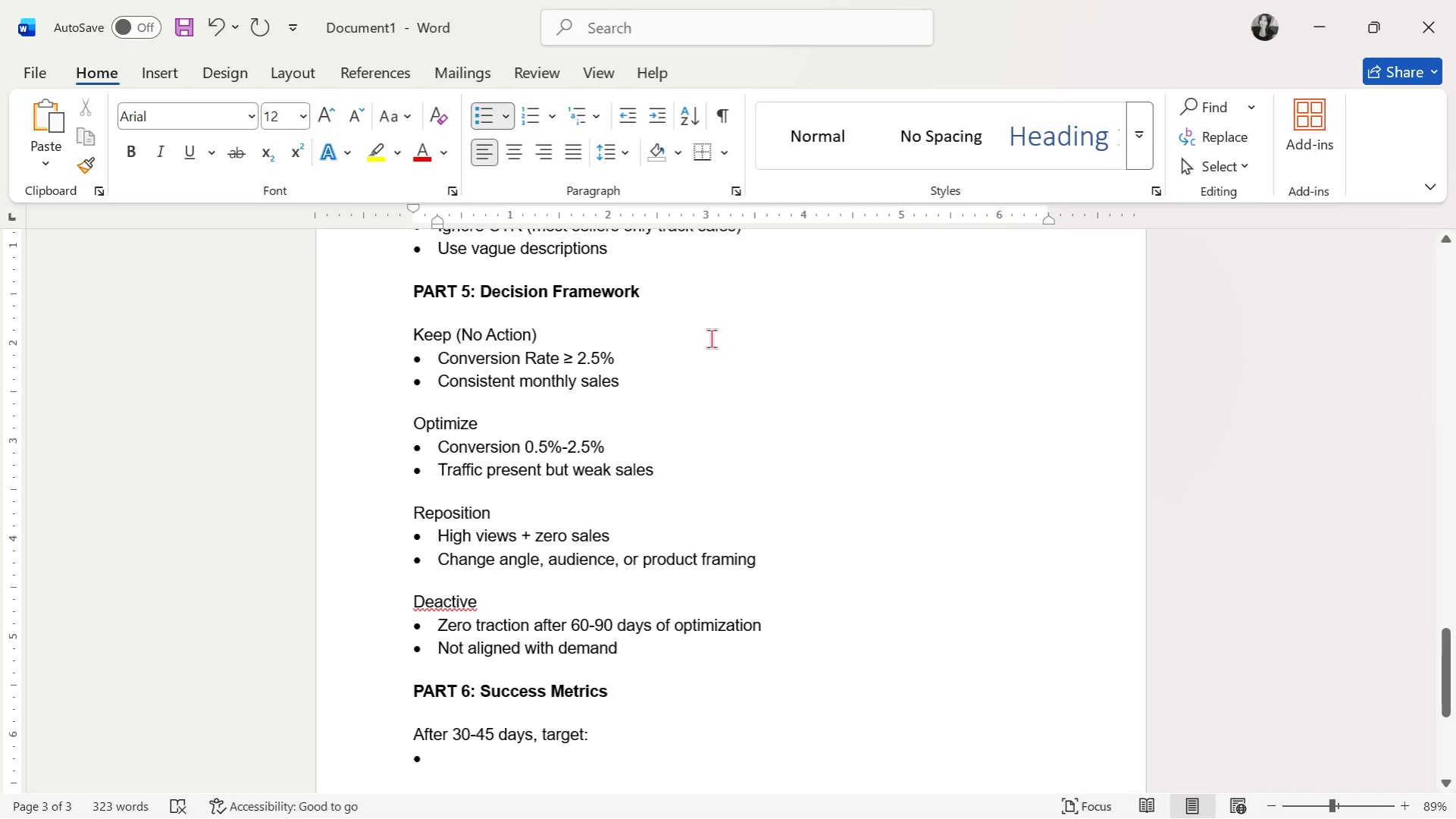 
type(CTR )
key(Backspace)
type(: )
 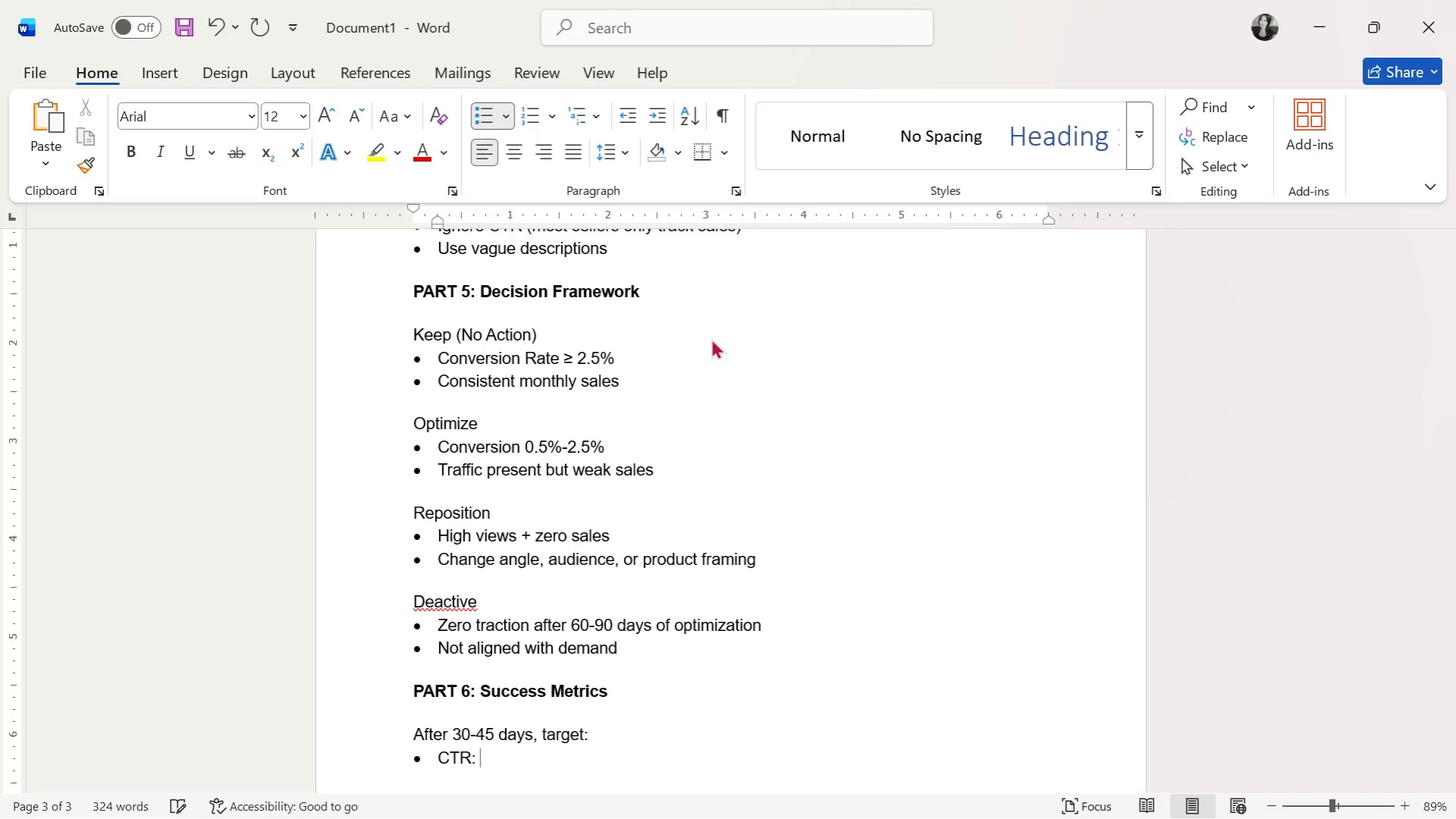 
wait(9.5)
 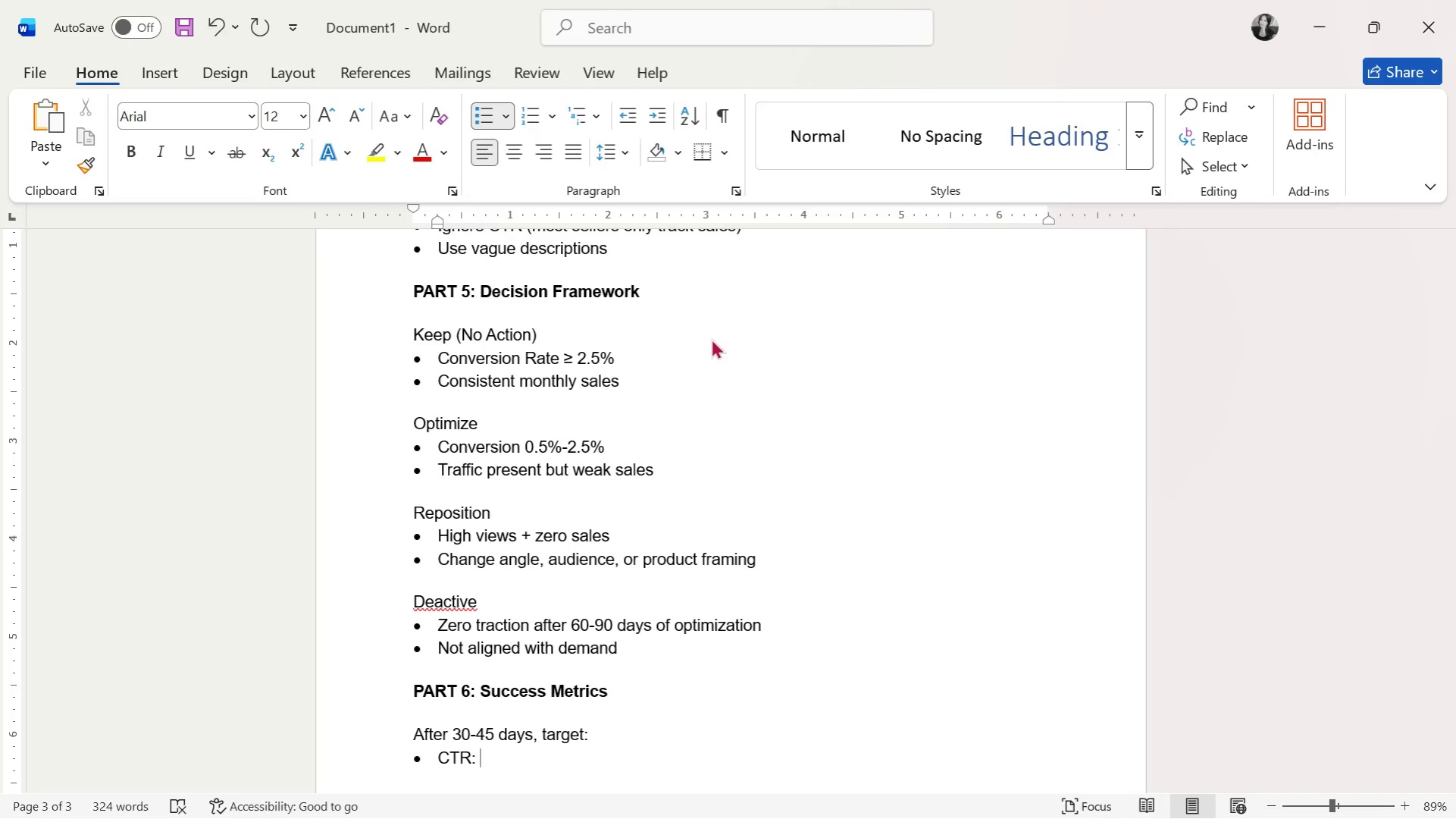 
type(+30-50% increase)
 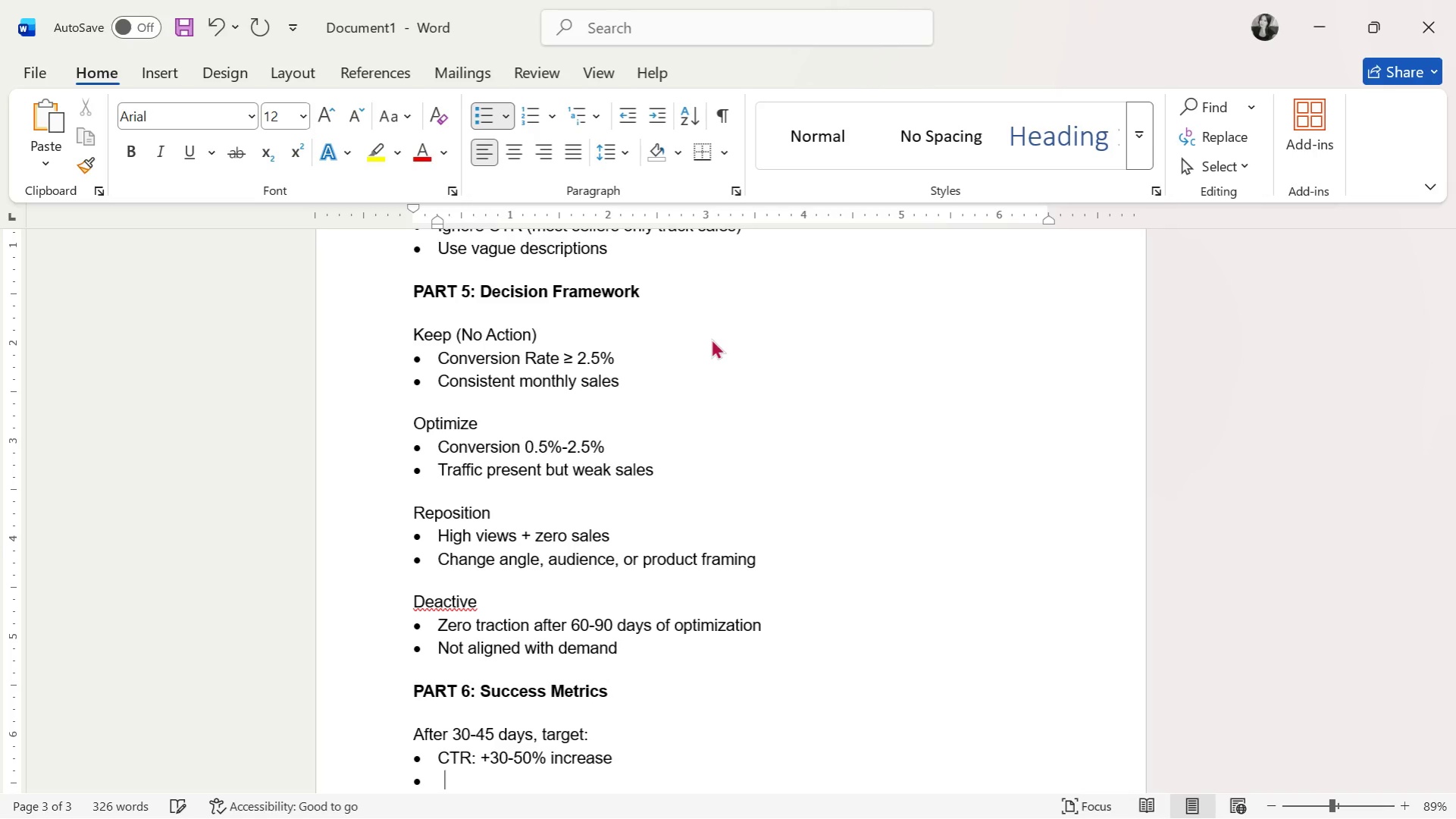 
 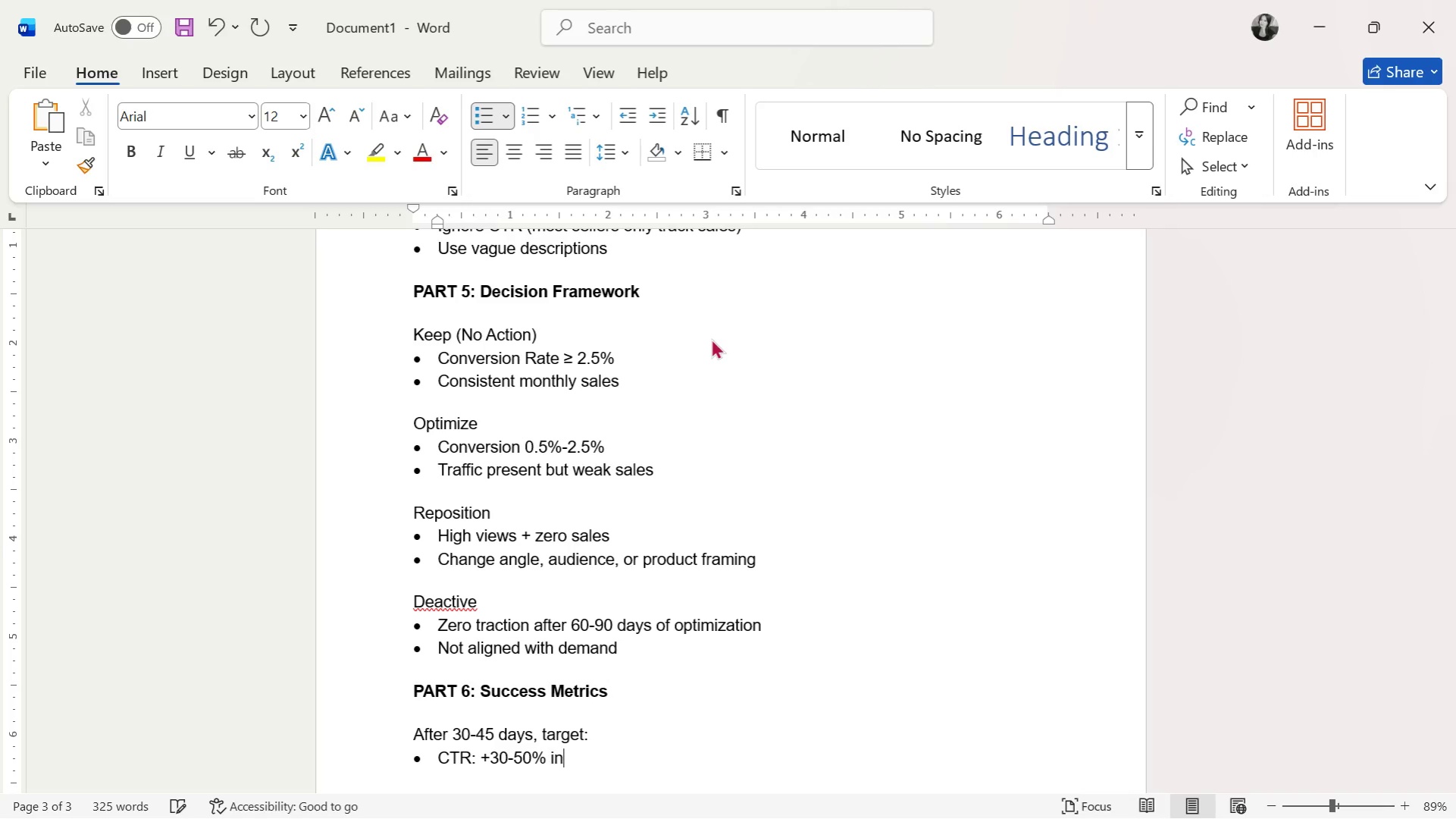 
key(Enter)
 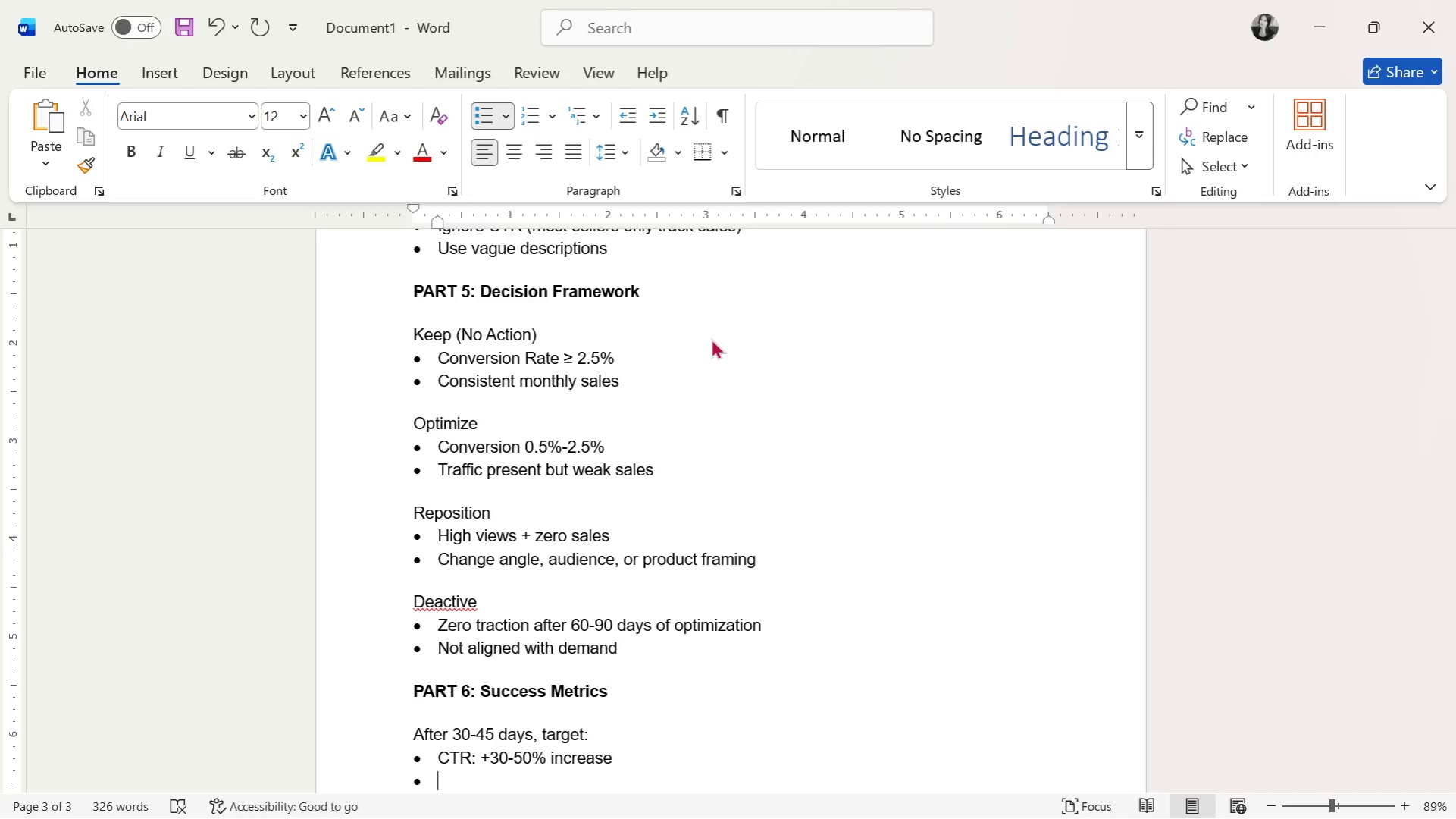 
type(Conversion Rate: )
 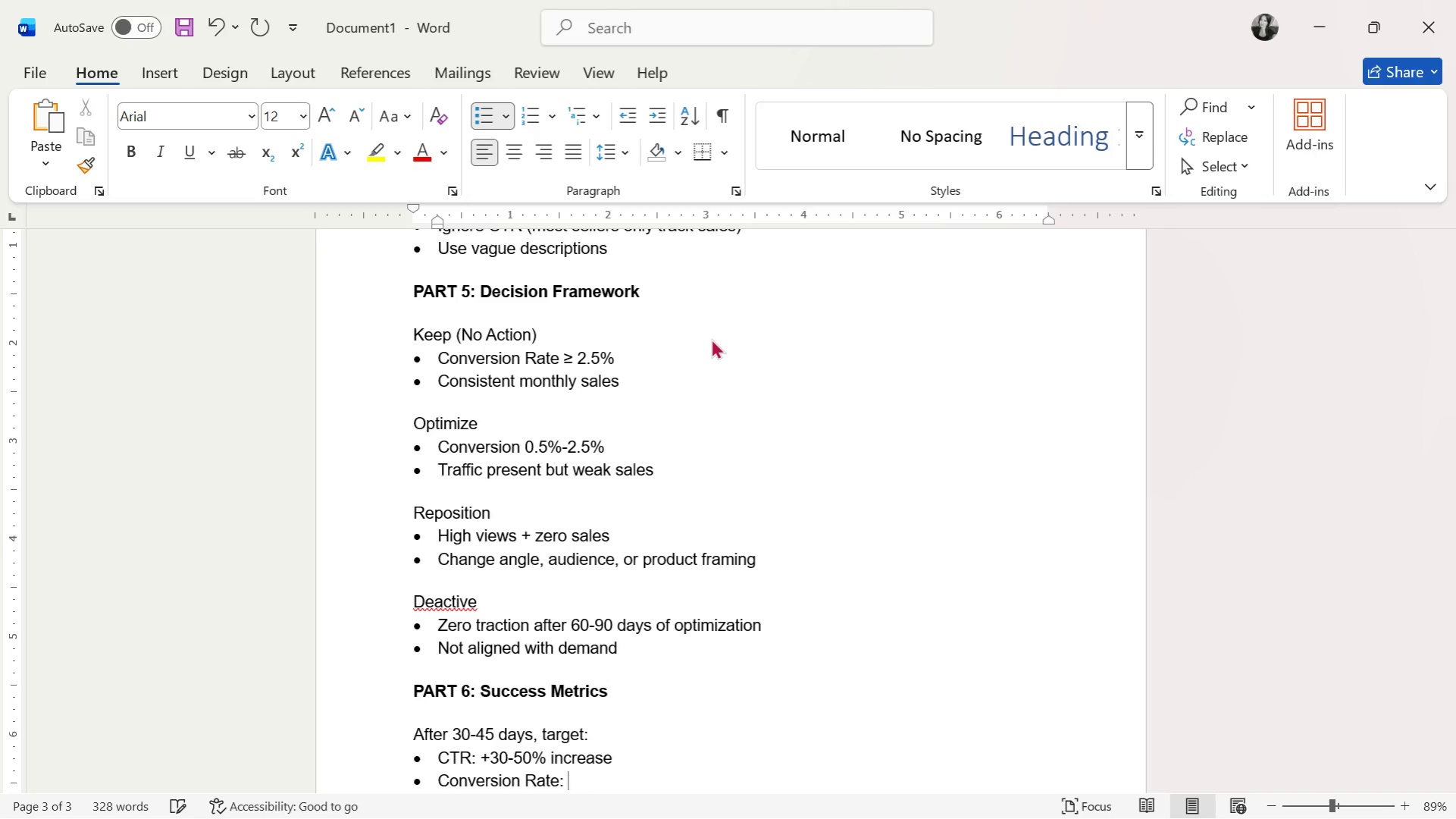 
double_click([155, 85])
 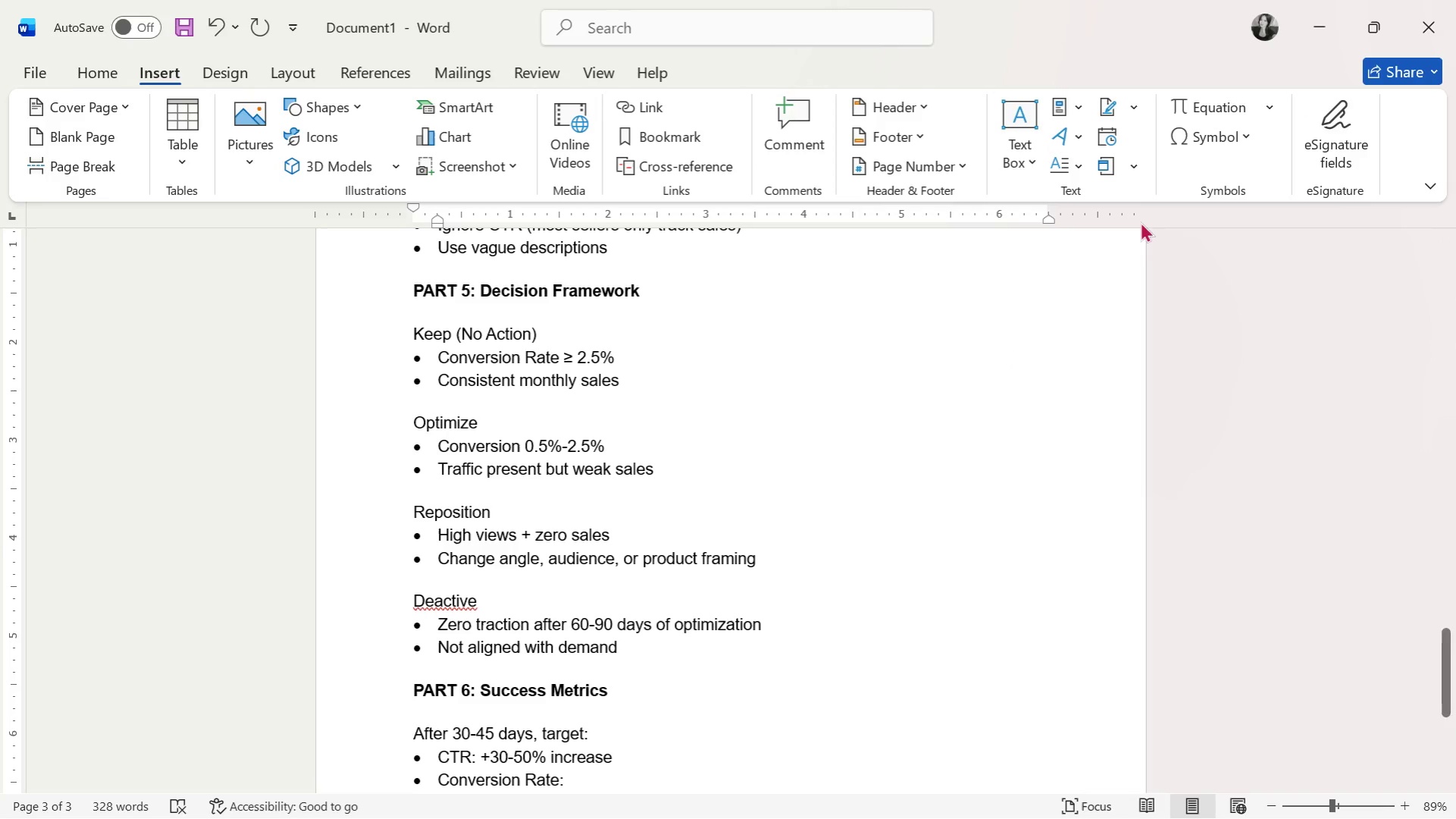 
mouse_move([1173, 117])
 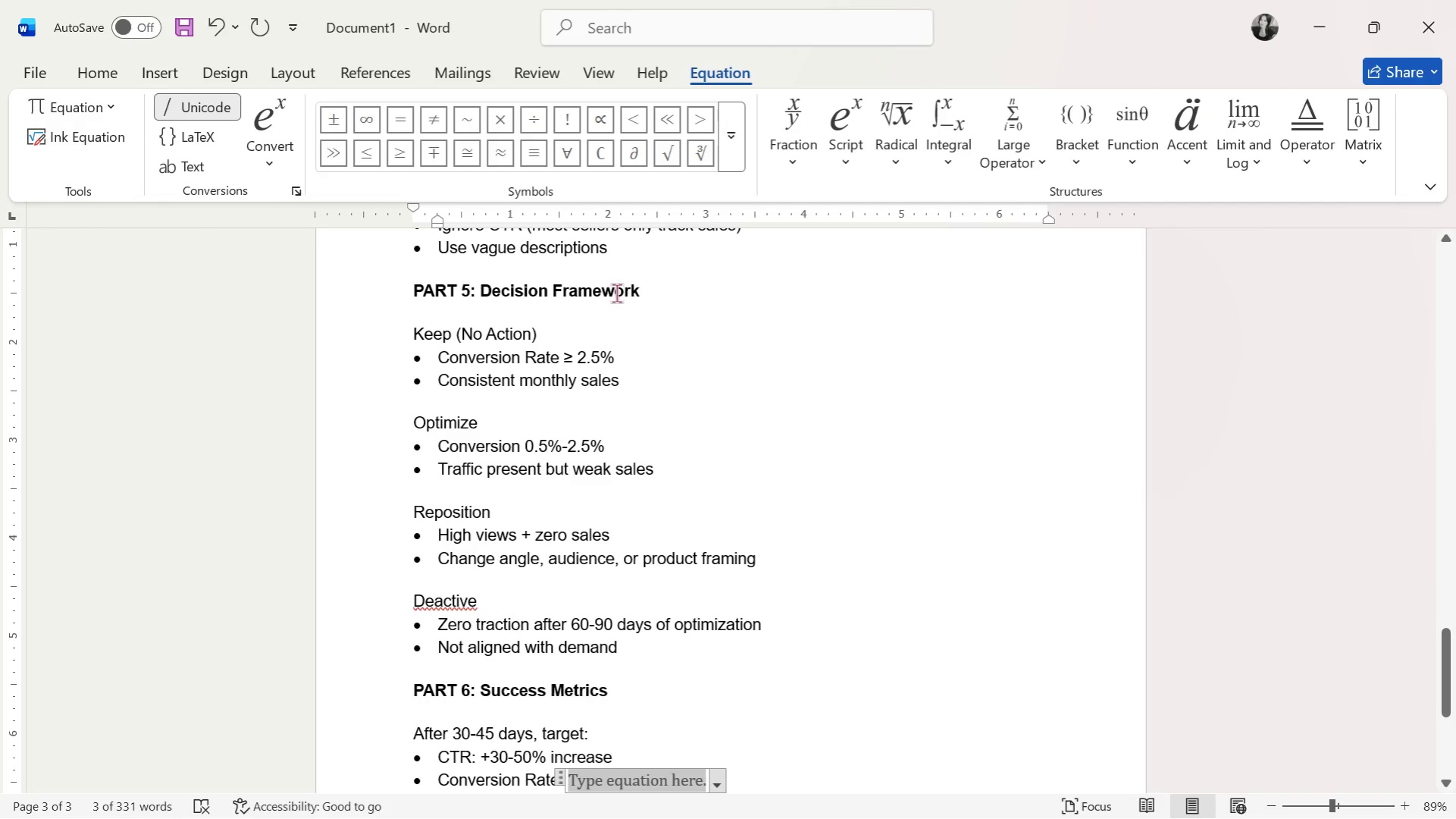 
key(Control+Z)
 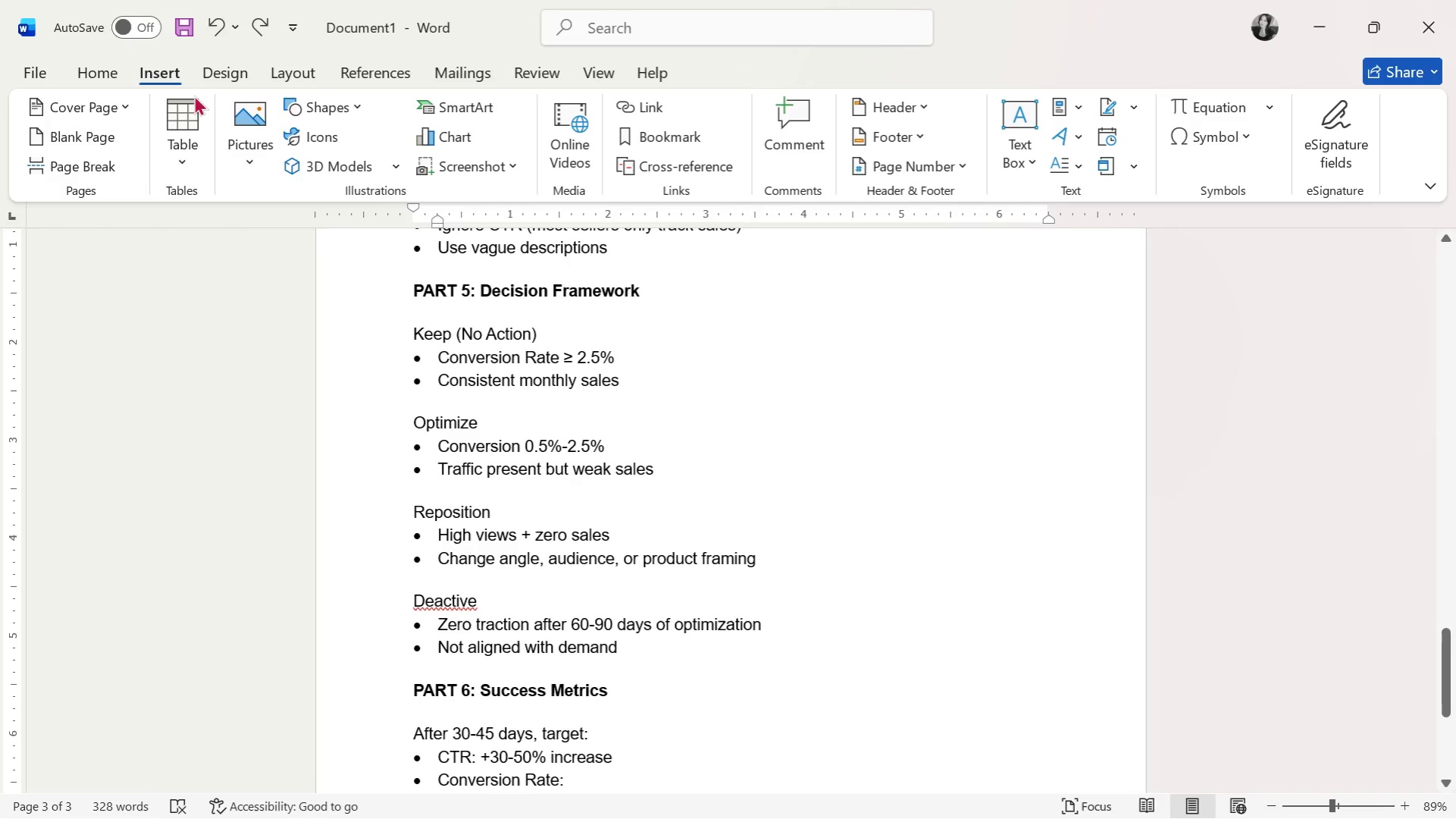 
wait(9.0)
 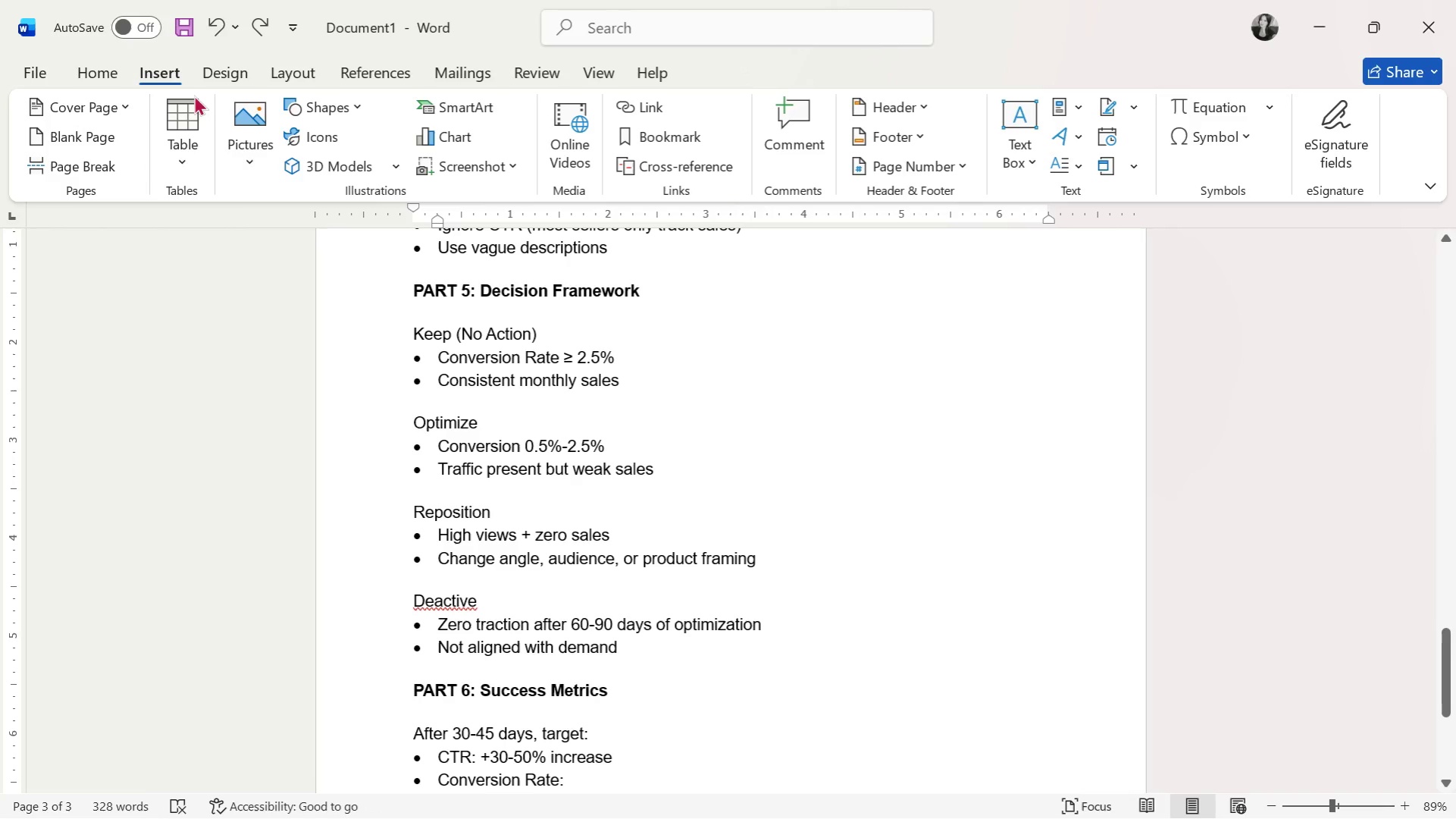 
left_click([1251, 130])
 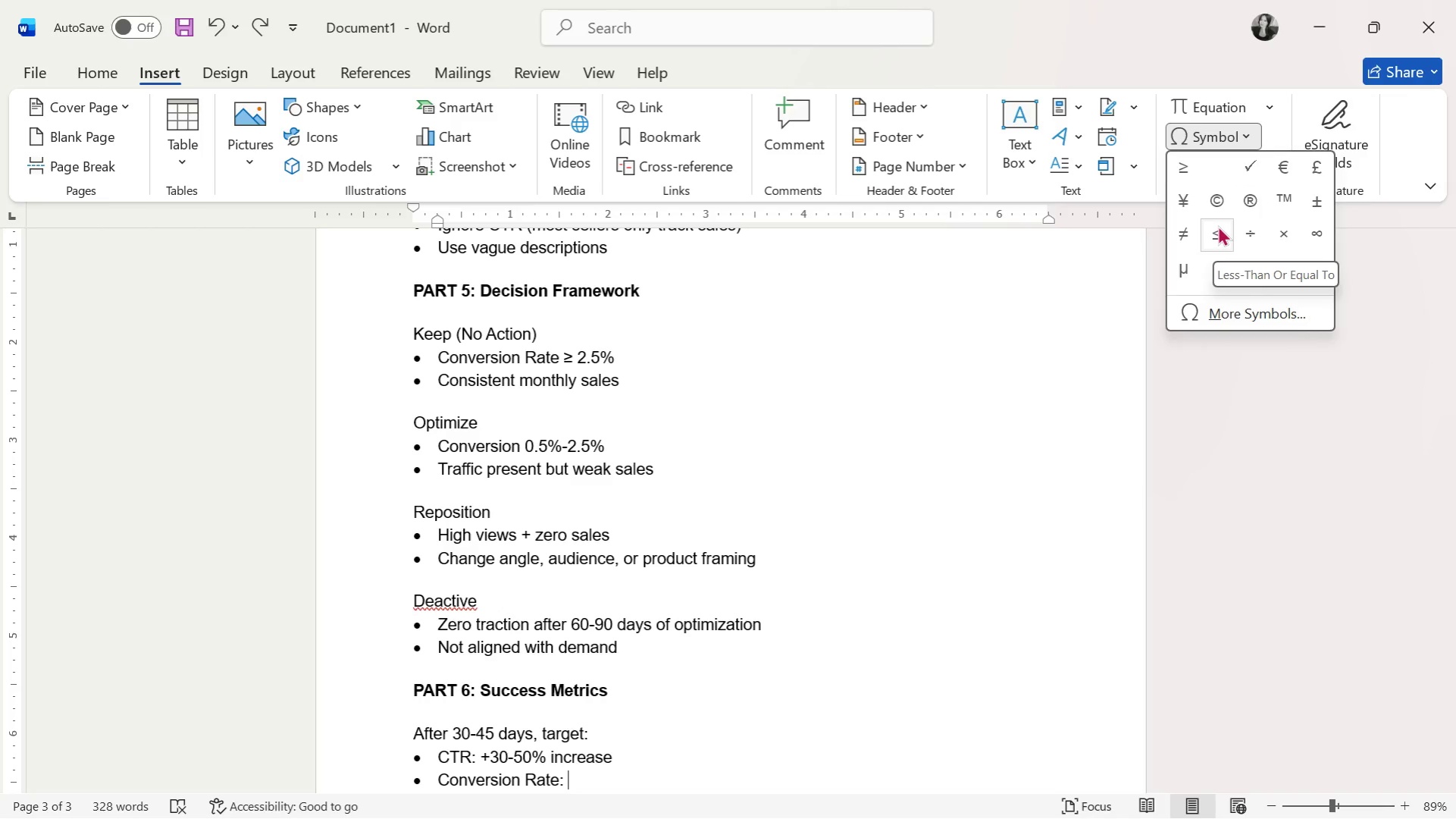 
mouse_move([1251, 124])
 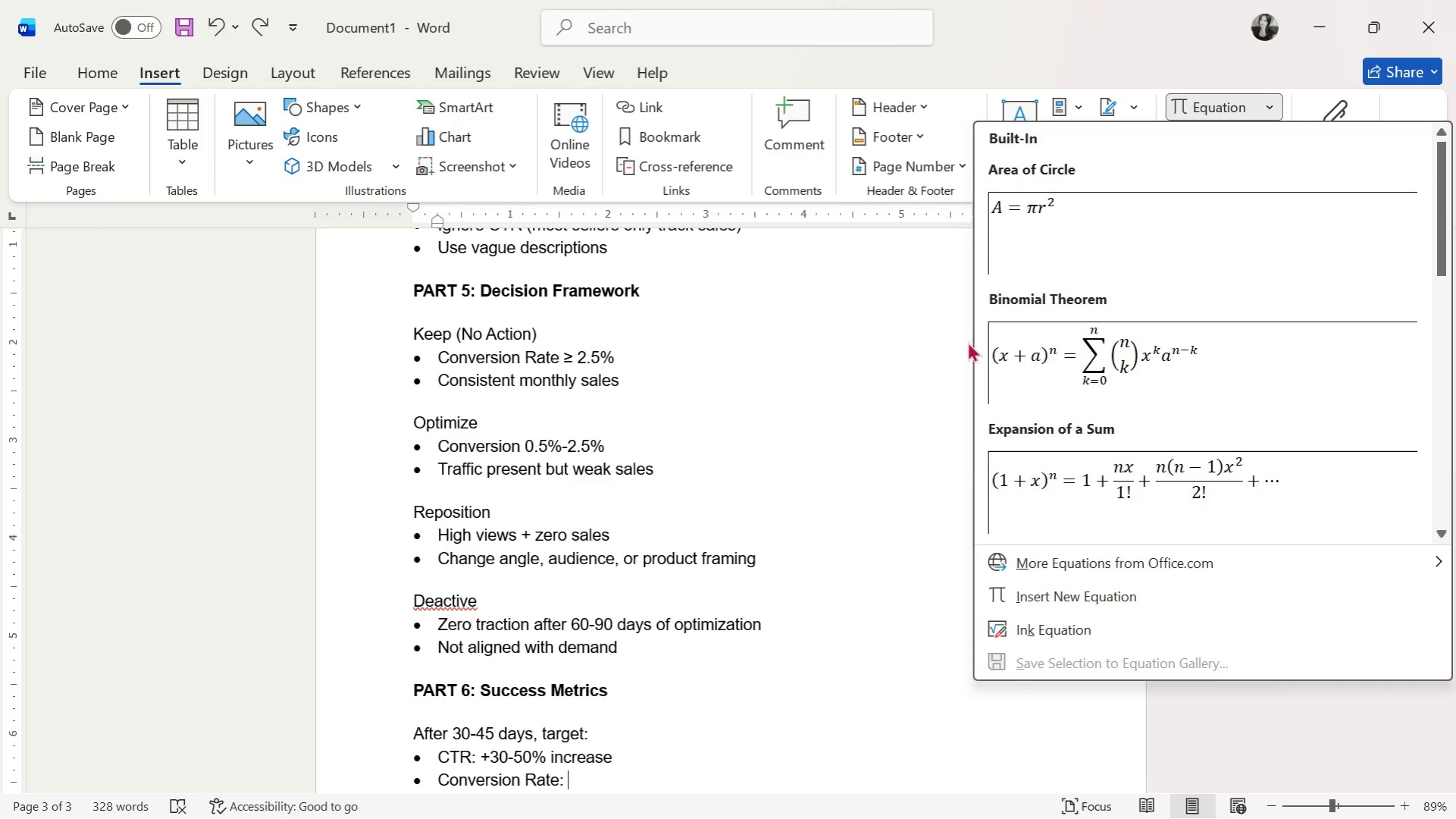 
left_click([958, 340])
 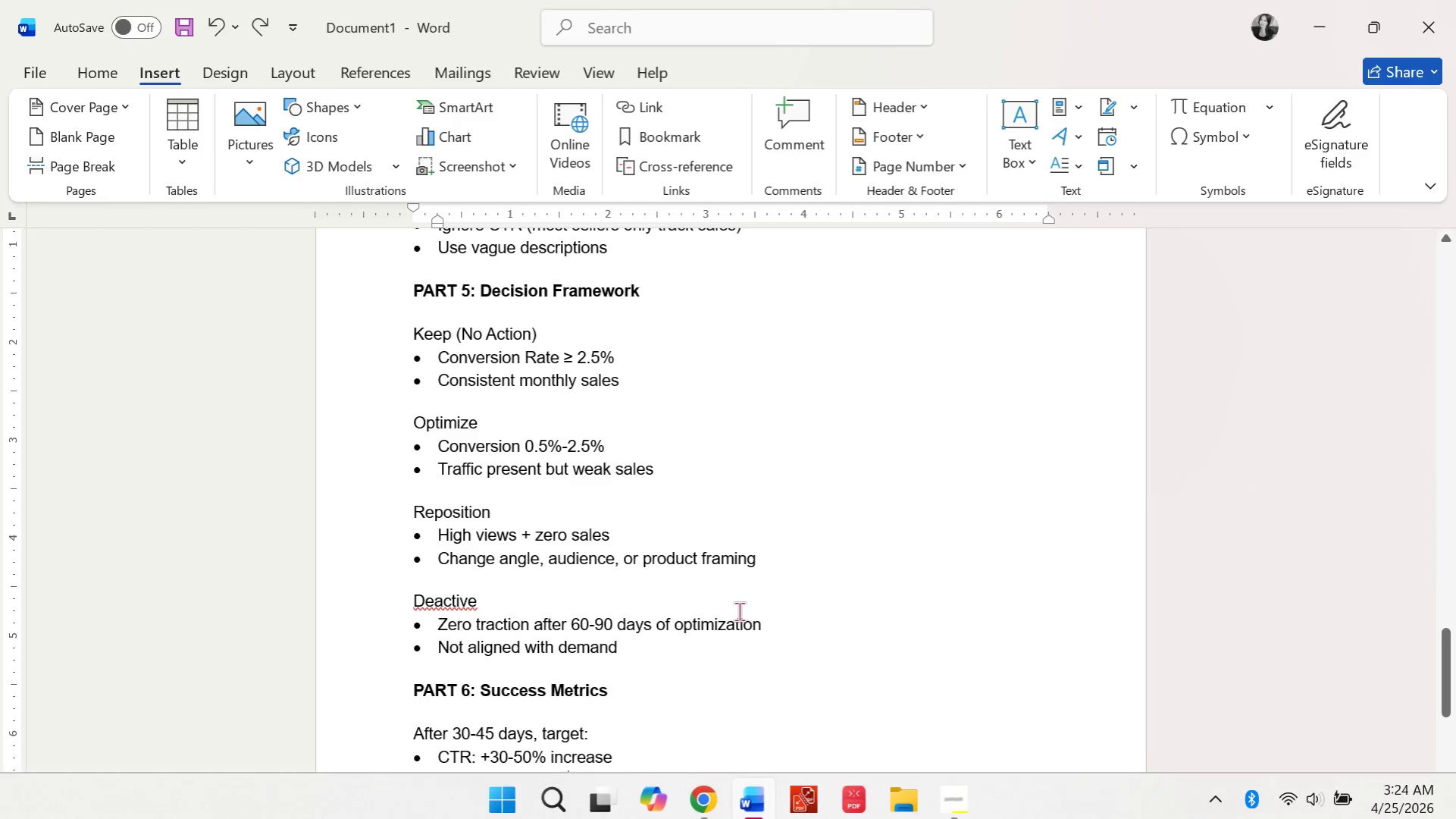 
scroll: coordinate [738, 611], scroll_direction: down, amount: 3.0